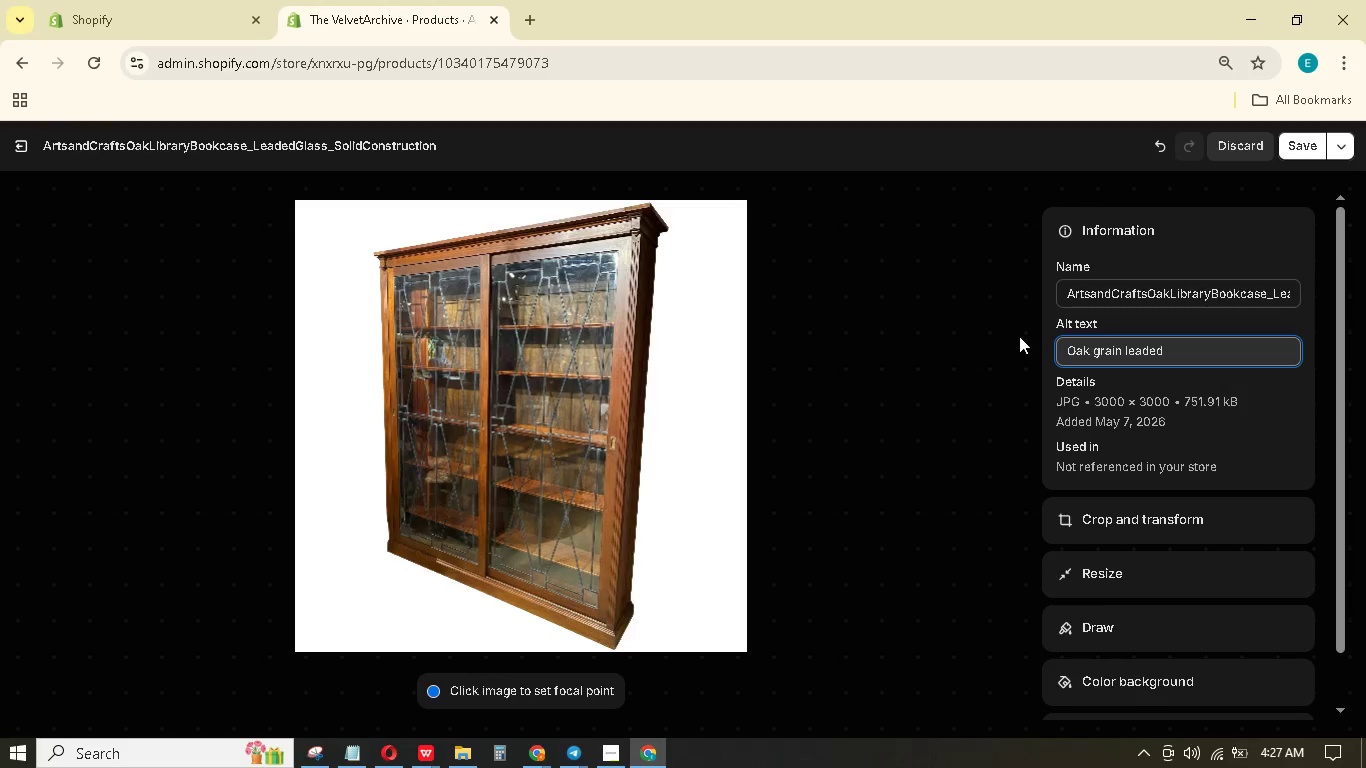 
type( glass doors and quarter-sawn)
 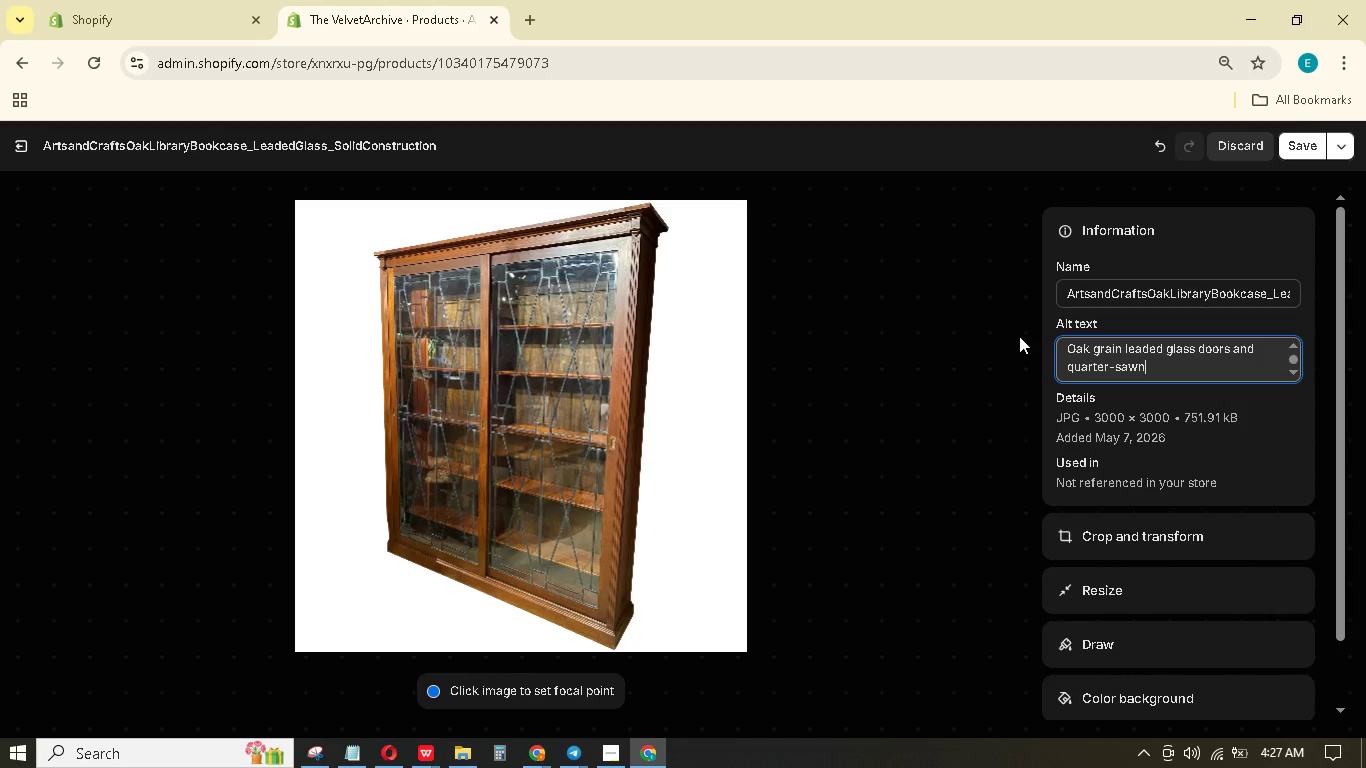 
wait(7.38)
 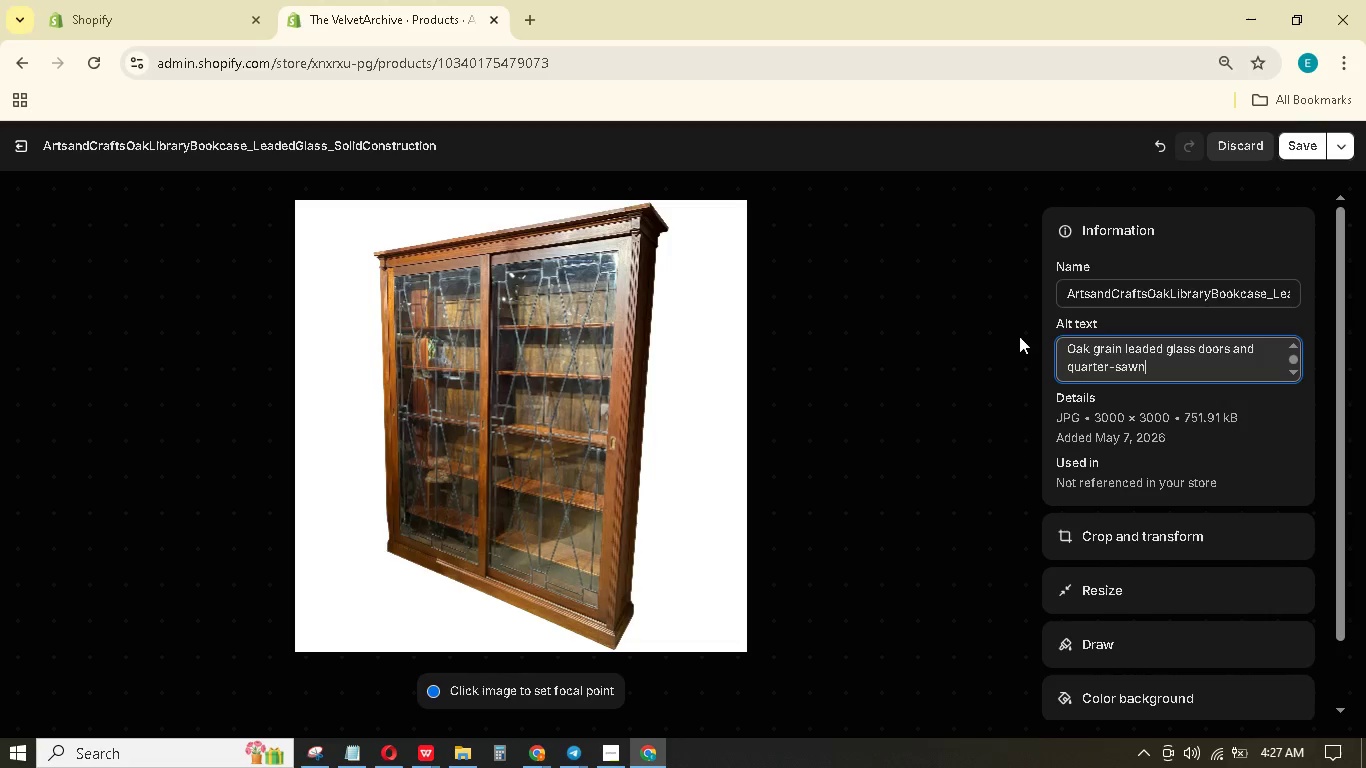 
type( antique bookcse)
 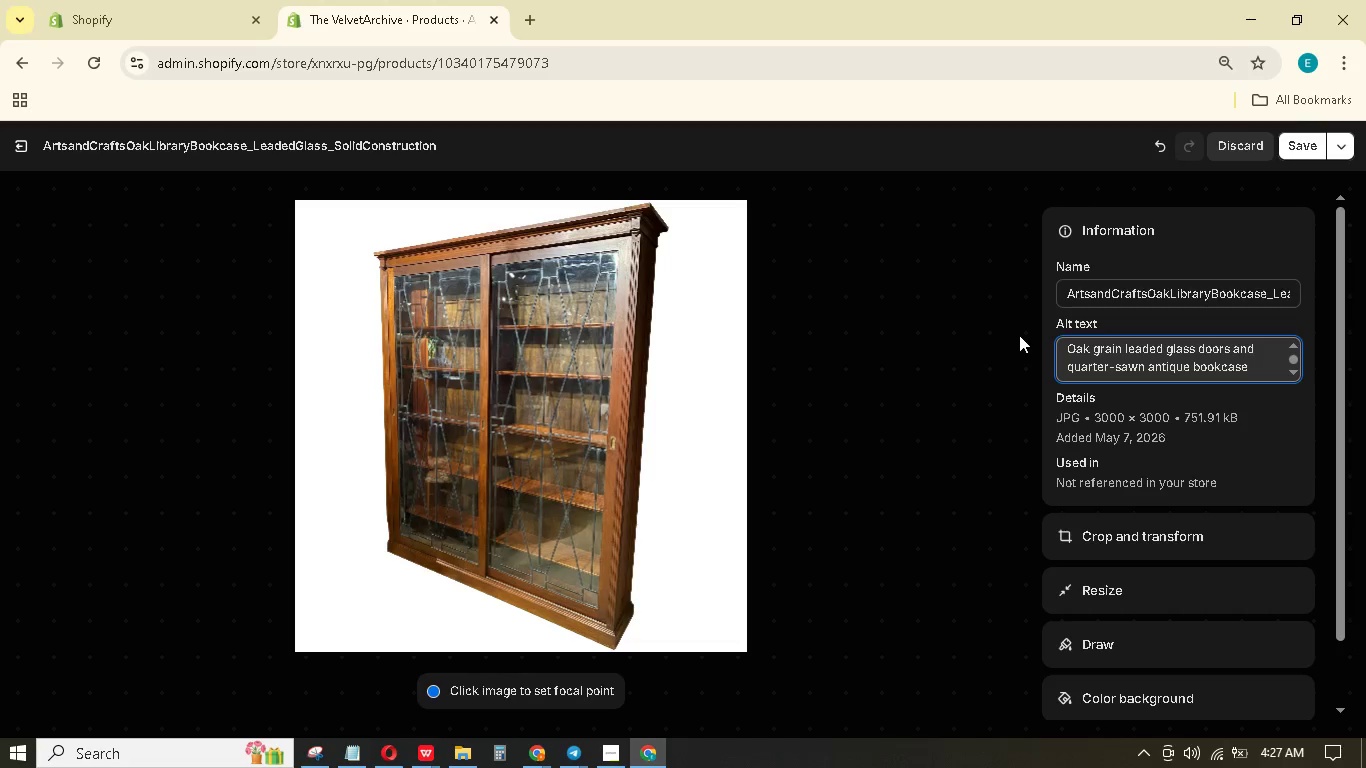 
key(Period)
 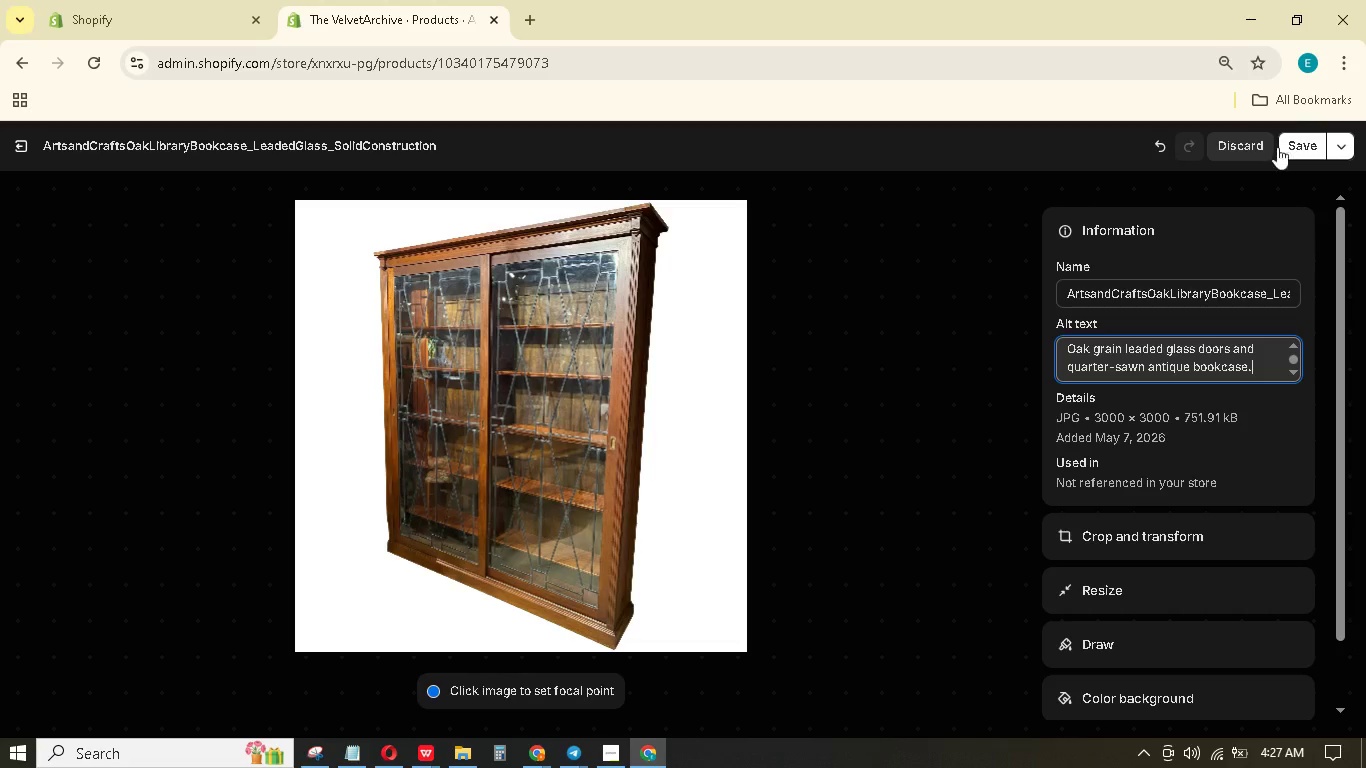 
left_click([1299, 139])
 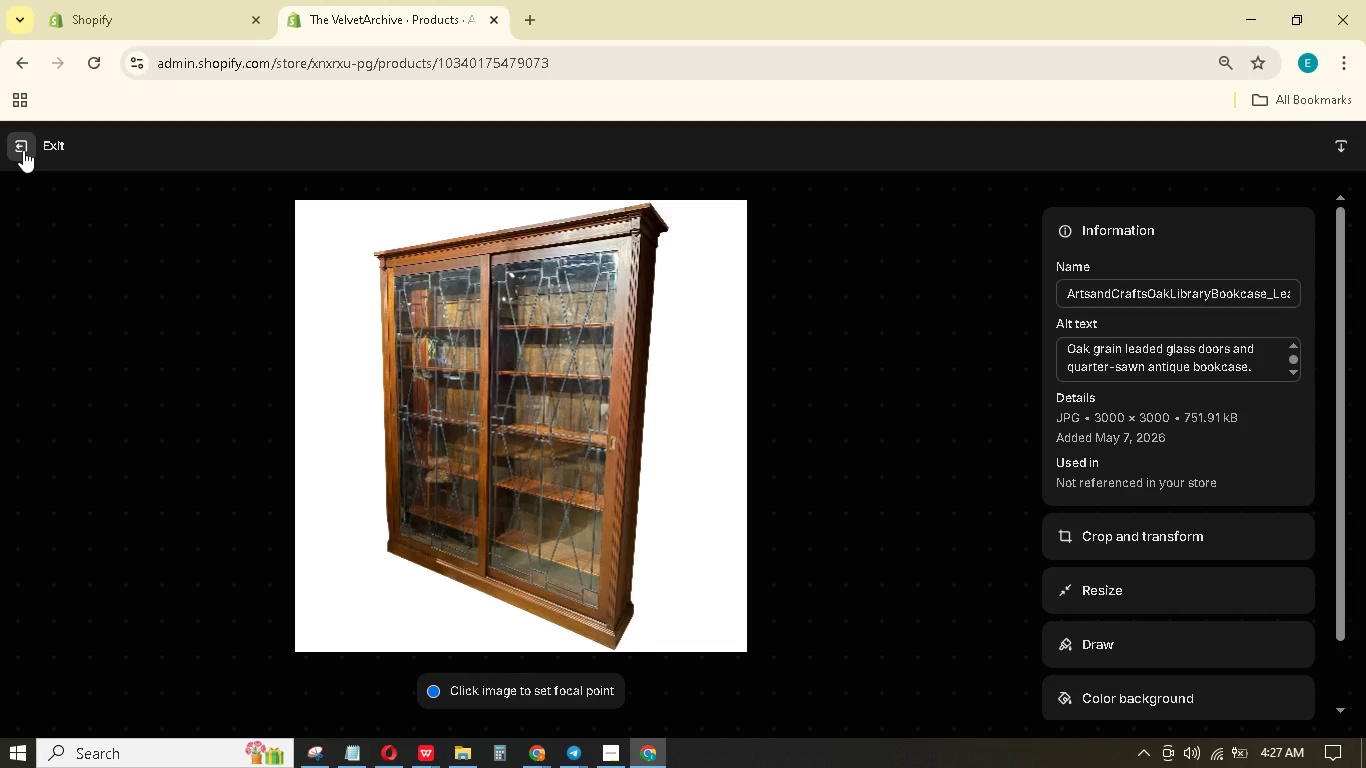 
wait(7.0)
 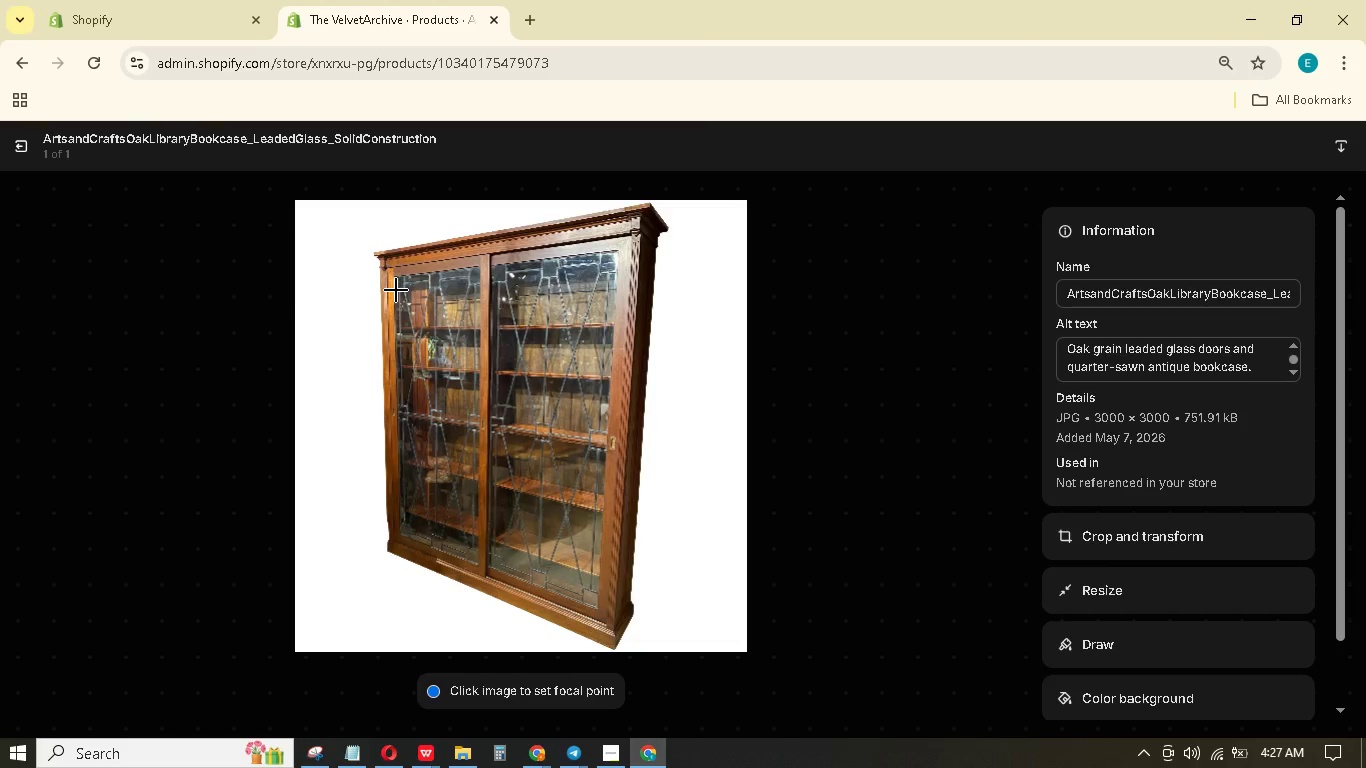 
left_click([23, 150])
 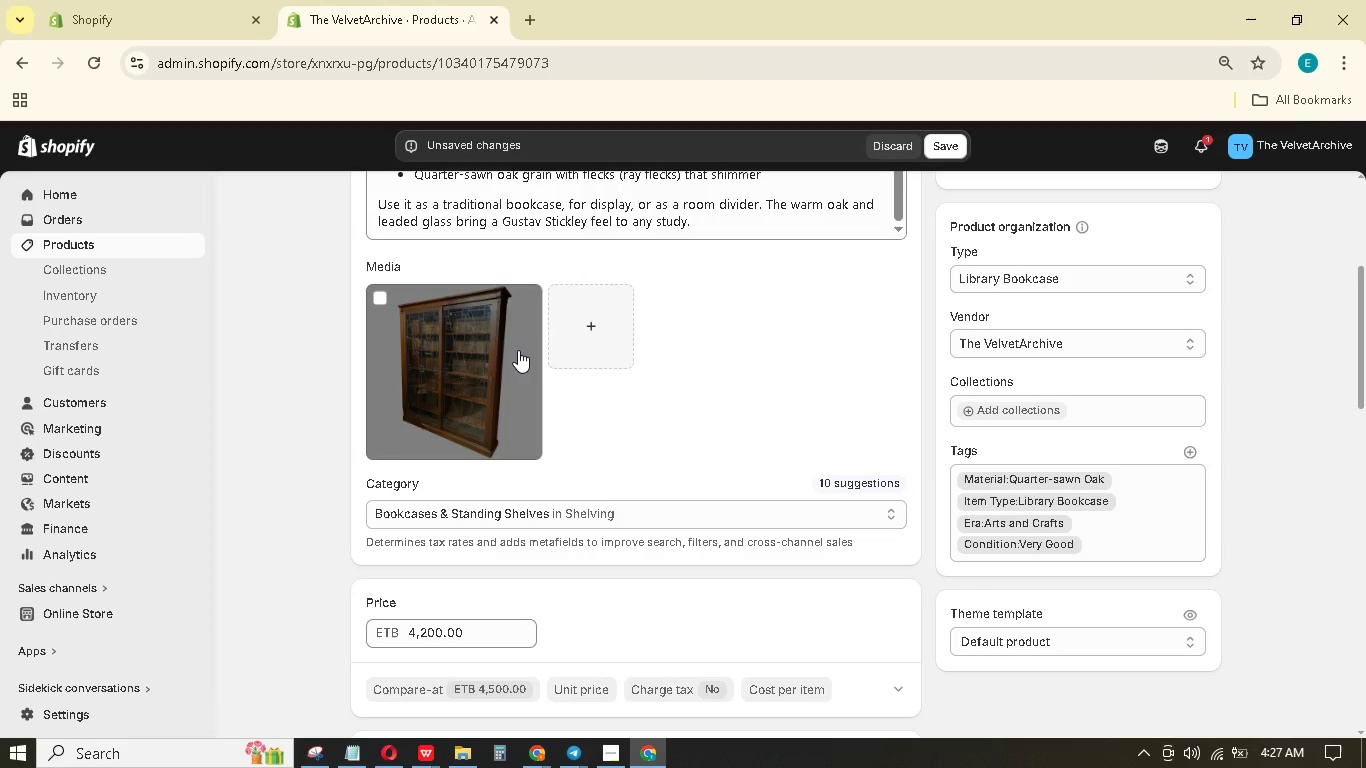 
scroll: coordinate [724, 441], scroll_direction: down, amount: 9.0
 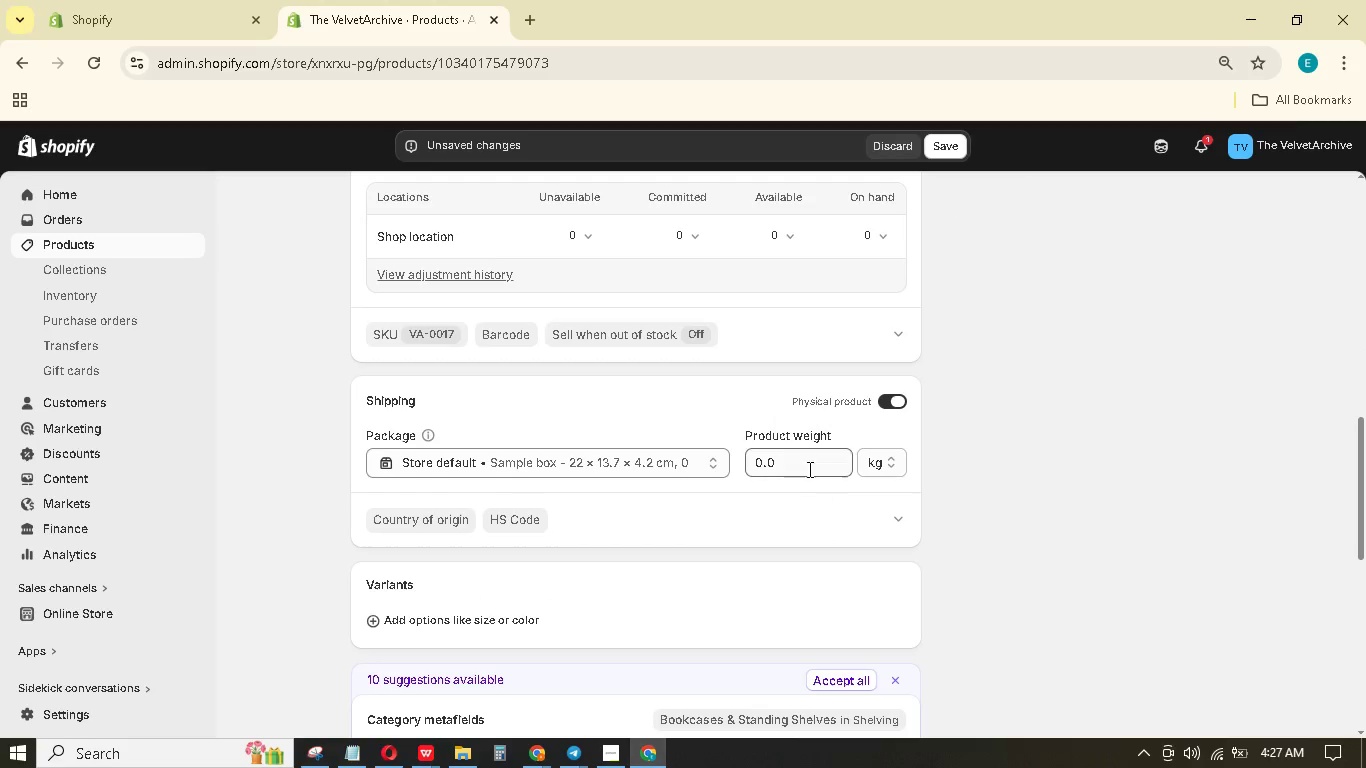 
left_click_drag(start_coordinate=[803, 461], to_coordinate=[732, 448])
 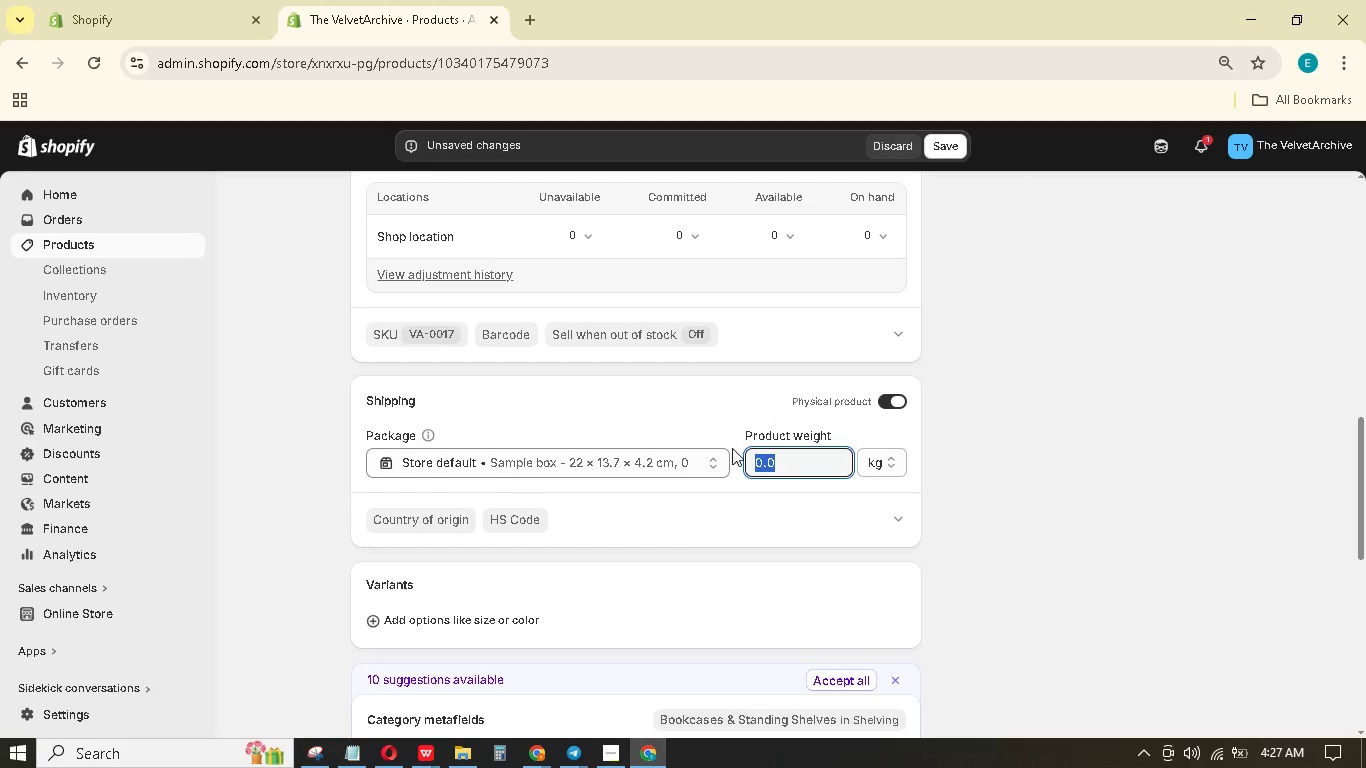 
key(Numpad3)
 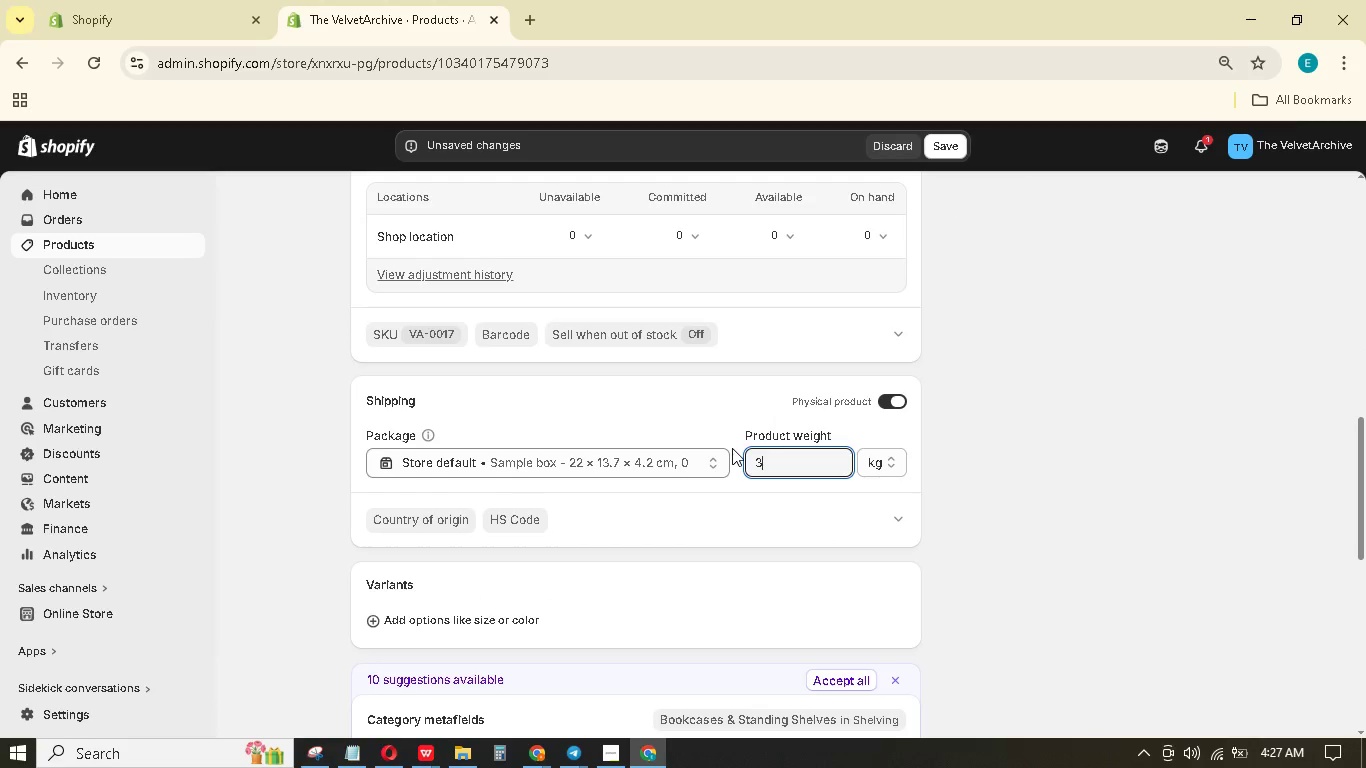 
key(Numpad5)
 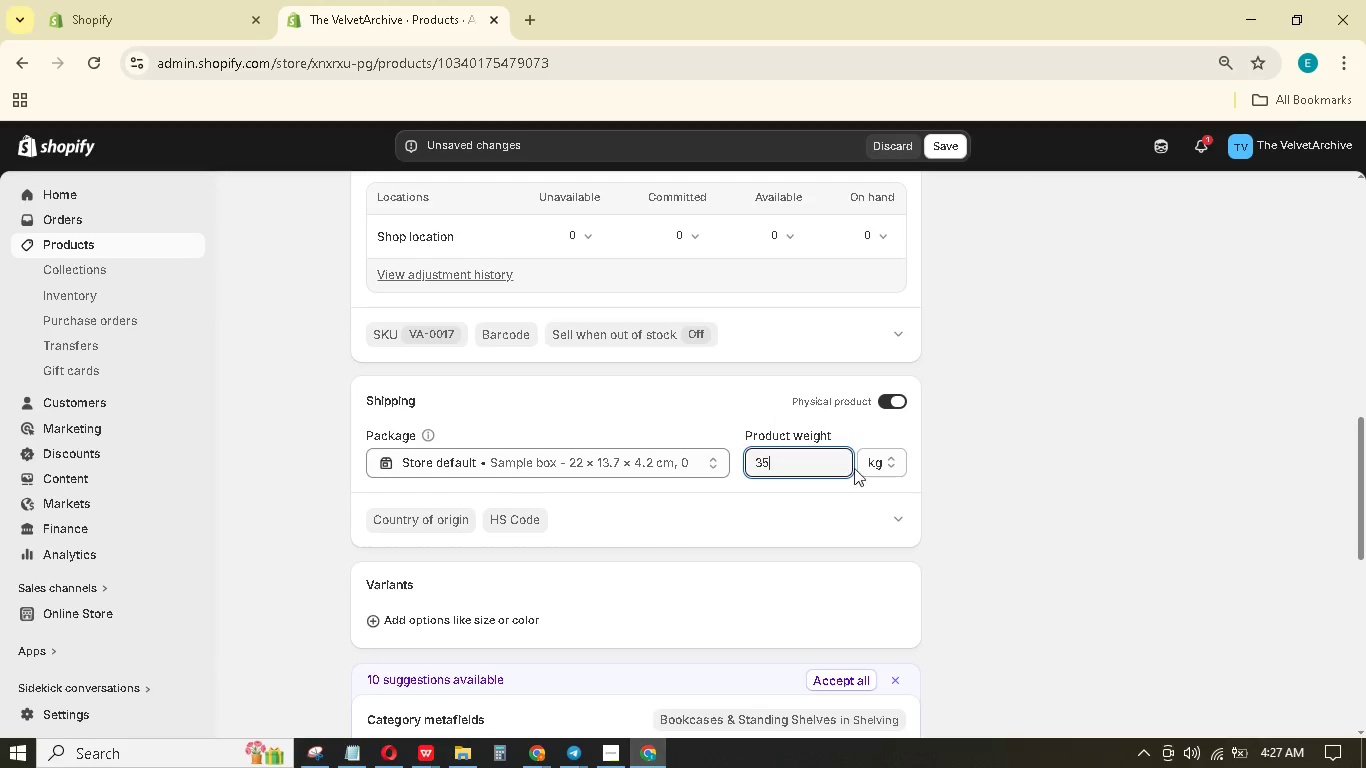 
left_click([892, 461])
 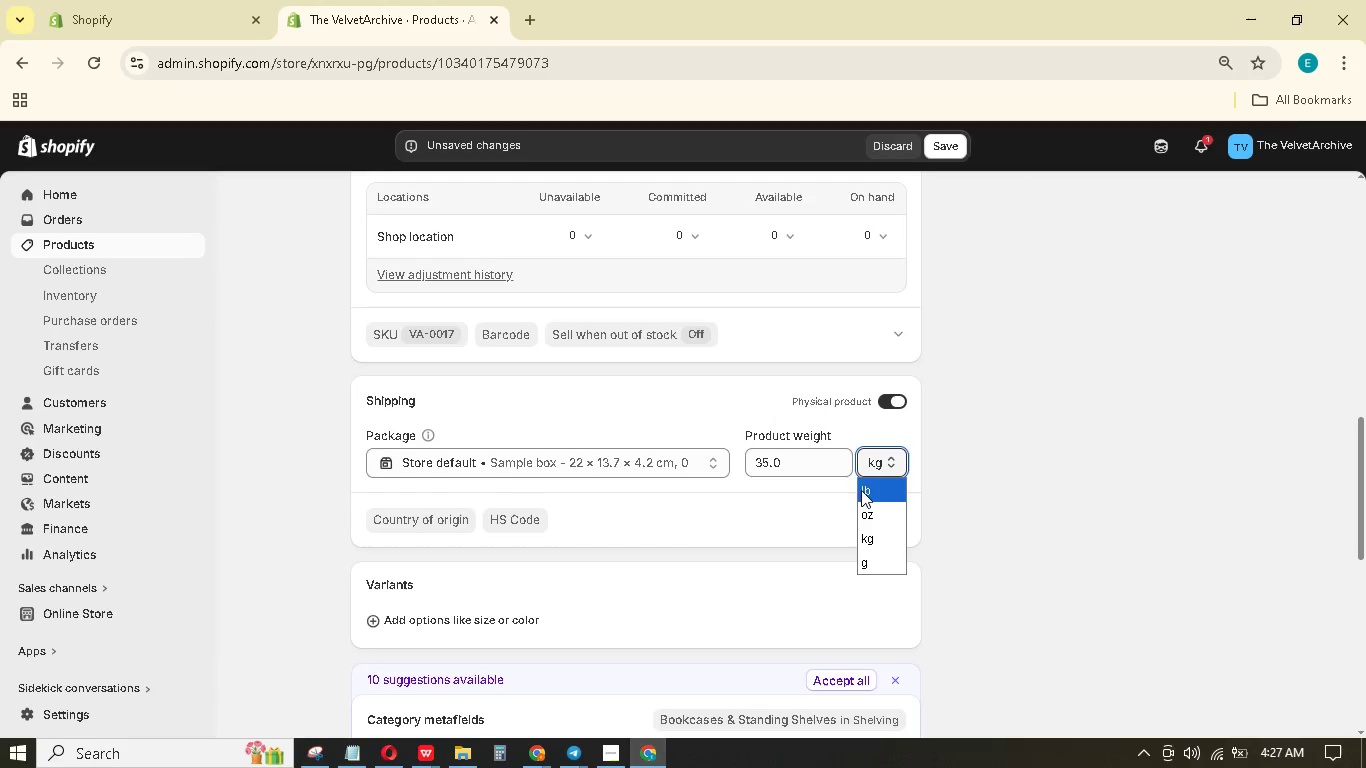 
left_click([863, 493])
 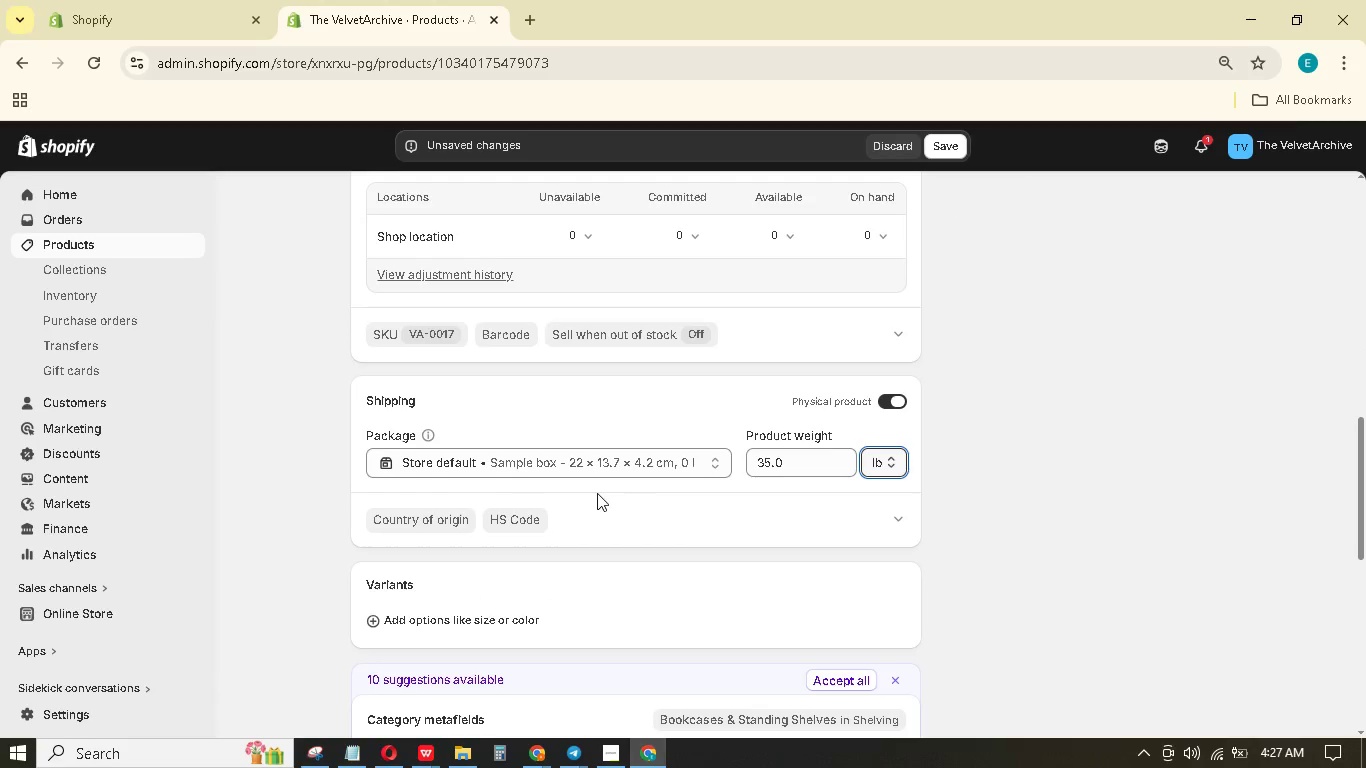 
scroll: coordinate [600, 492], scroll_direction: down, amount: 9.0
 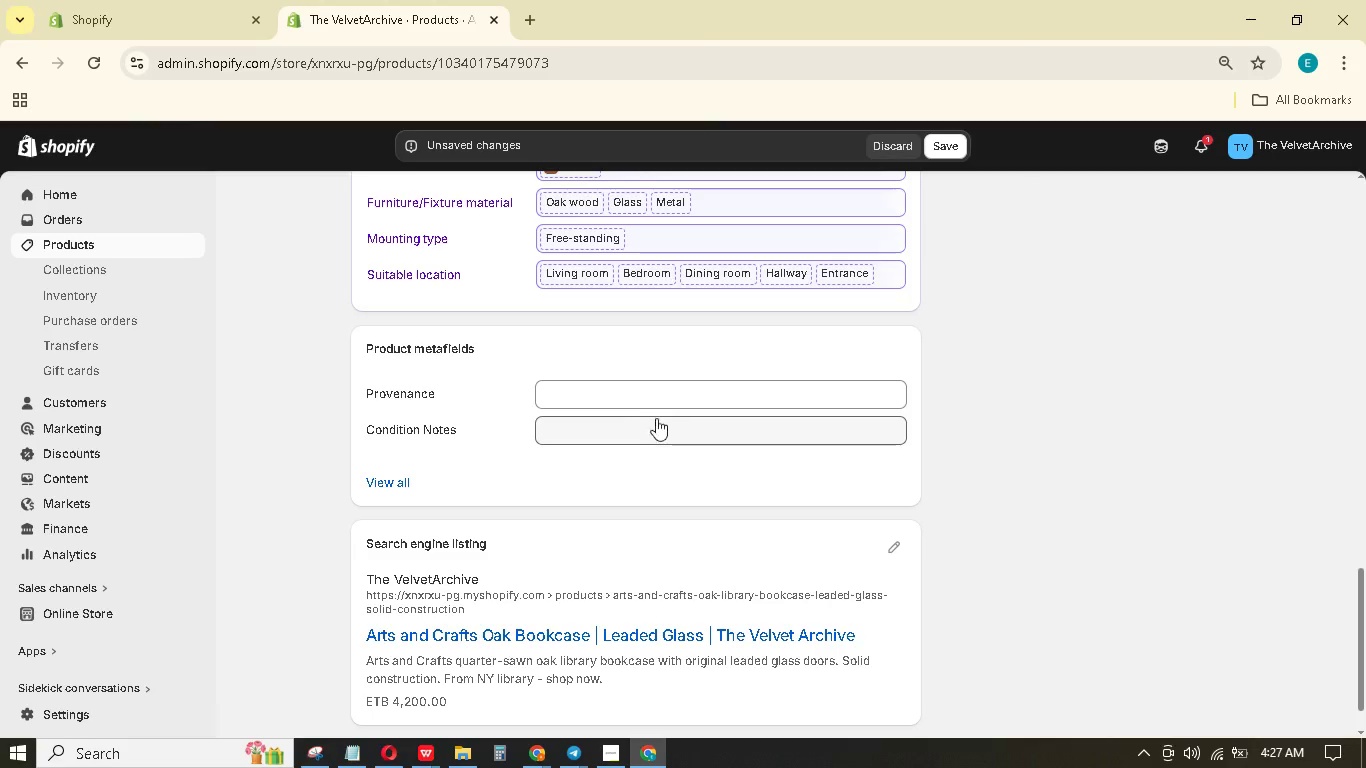 
left_click([650, 427])
 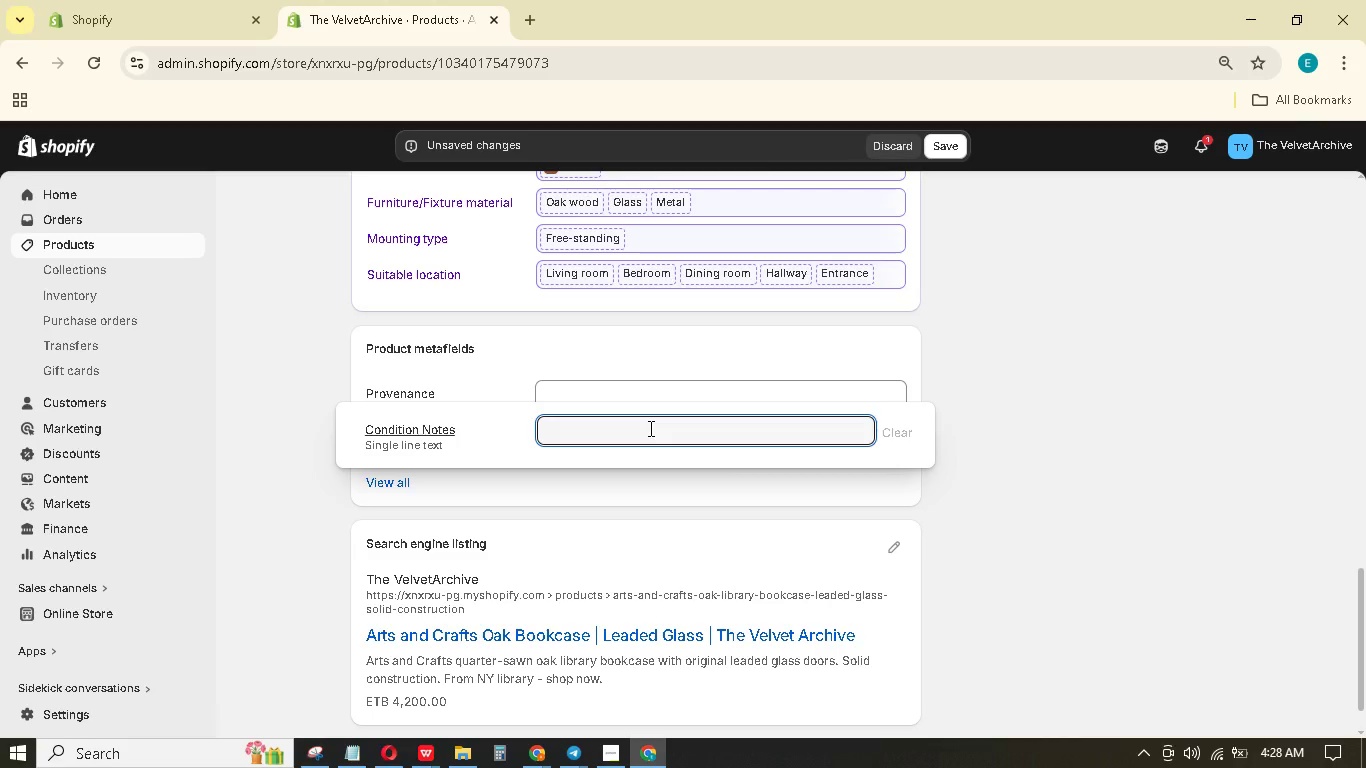 
wait(6.56)
 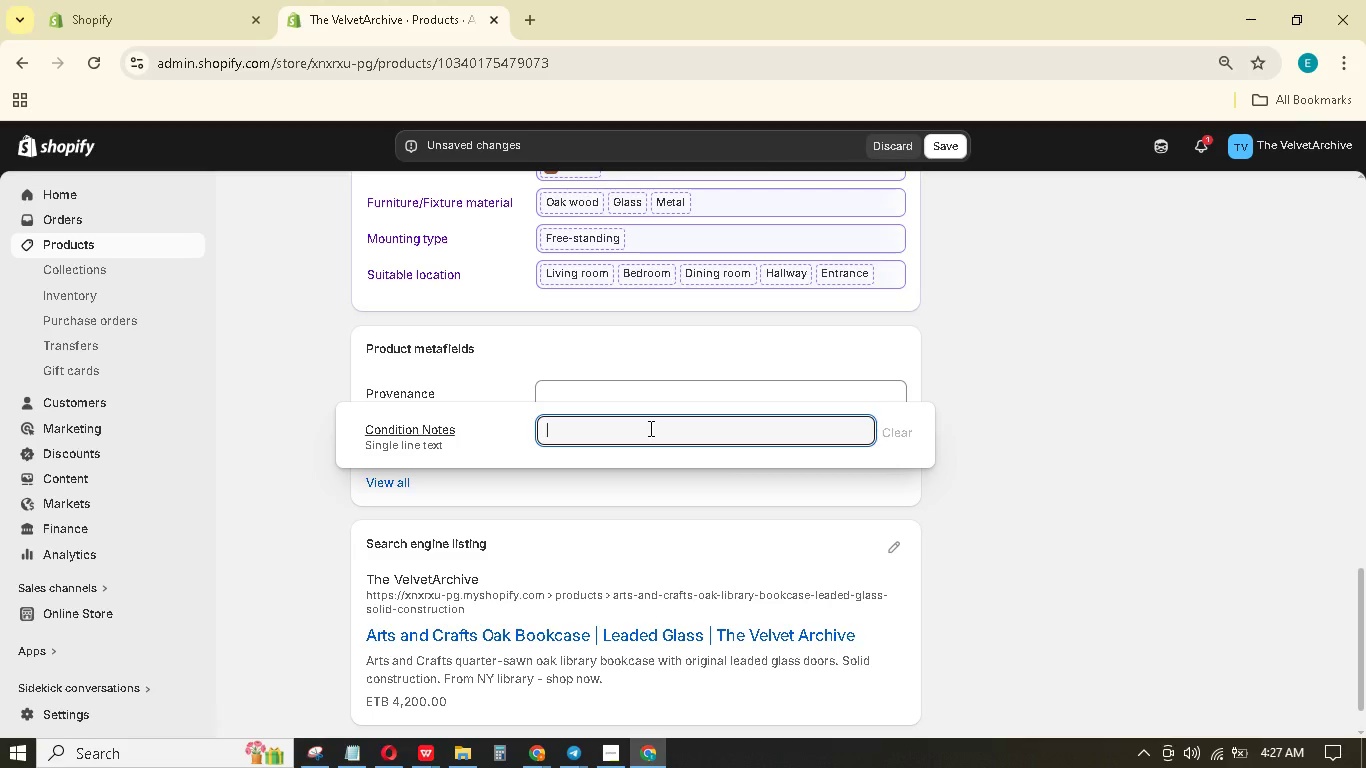 
type(Solid construction; original leaded glass doors are intact.)
 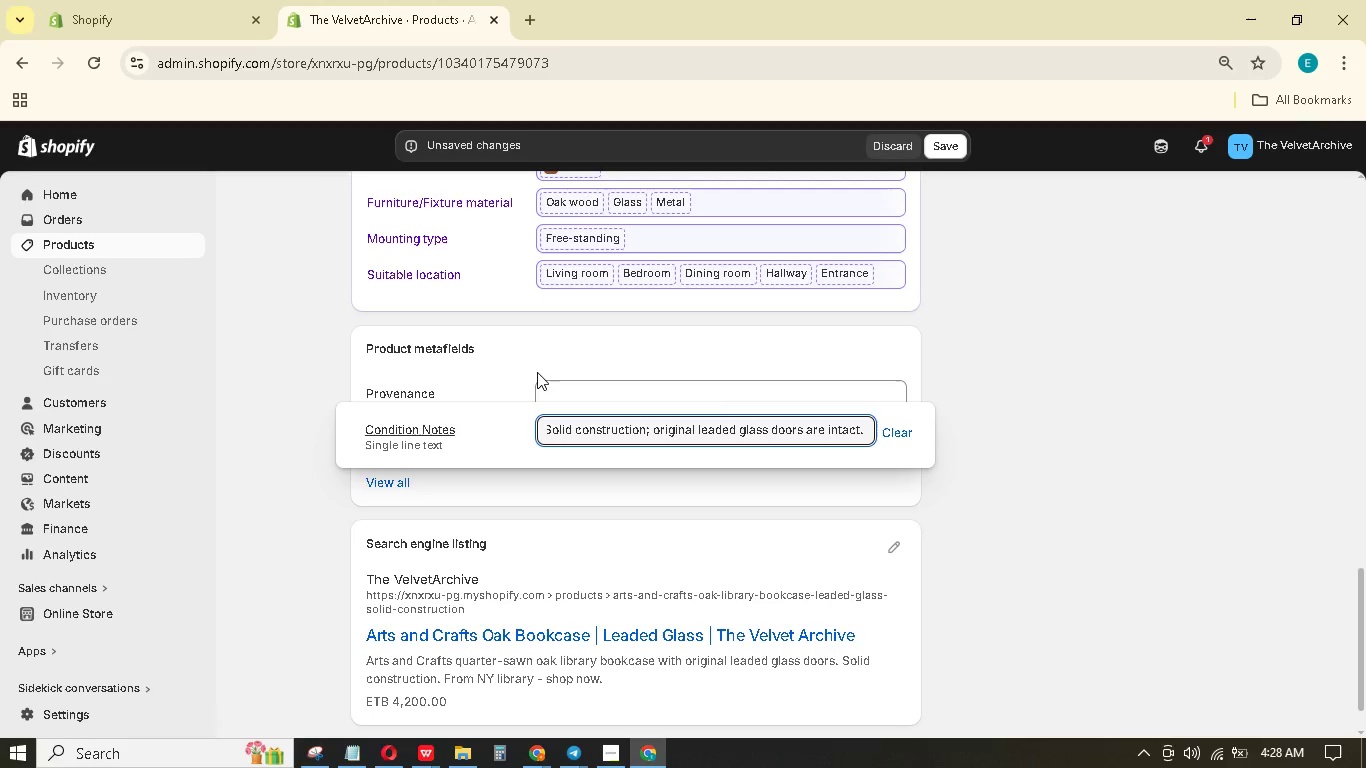 
left_click([552, 381])
 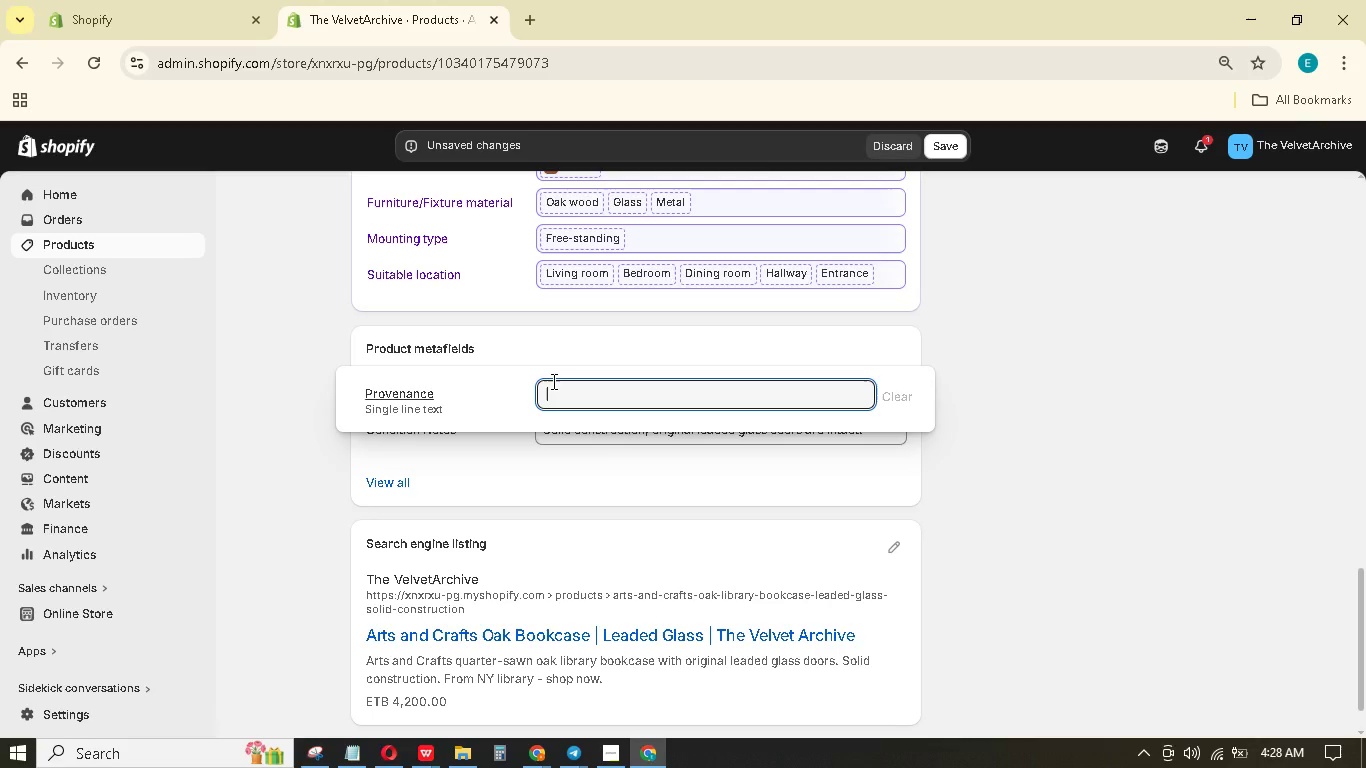 
type(Solid)
 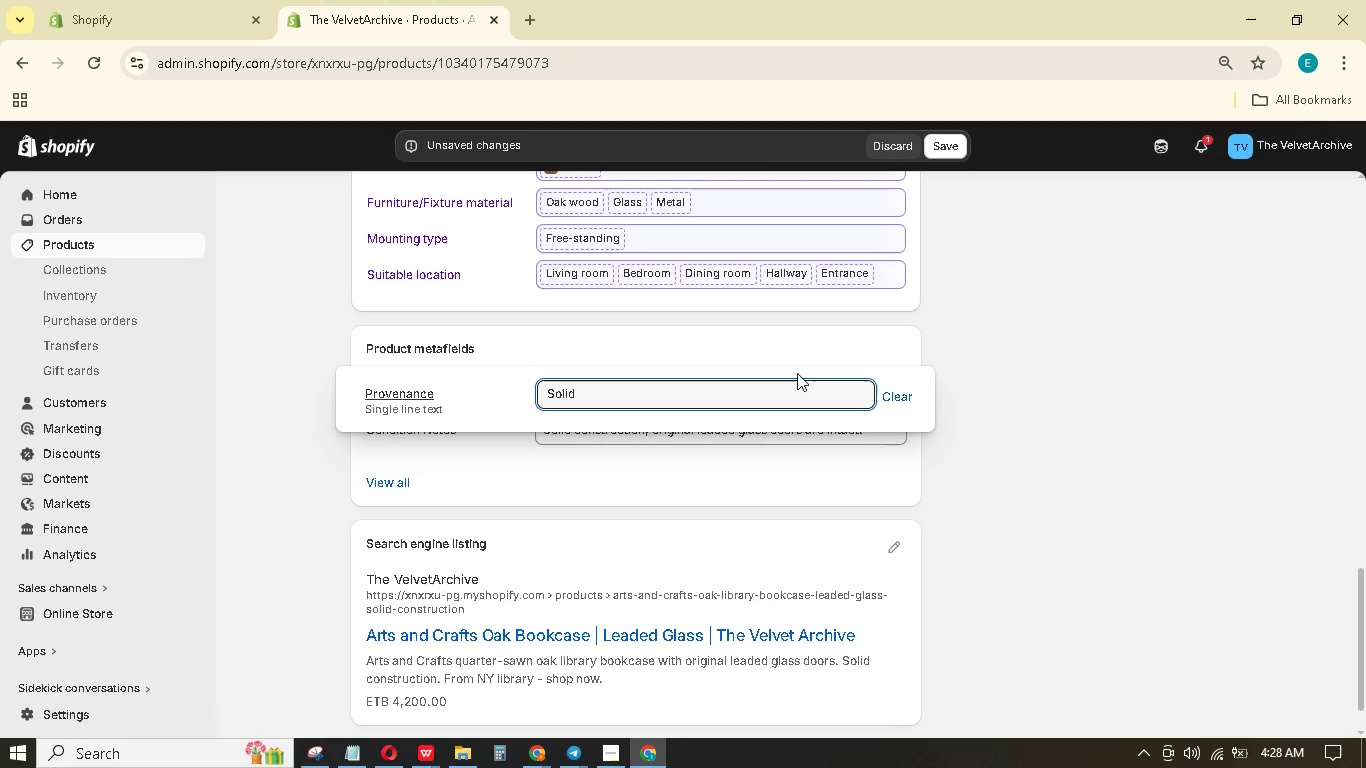 
wait(7.94)
 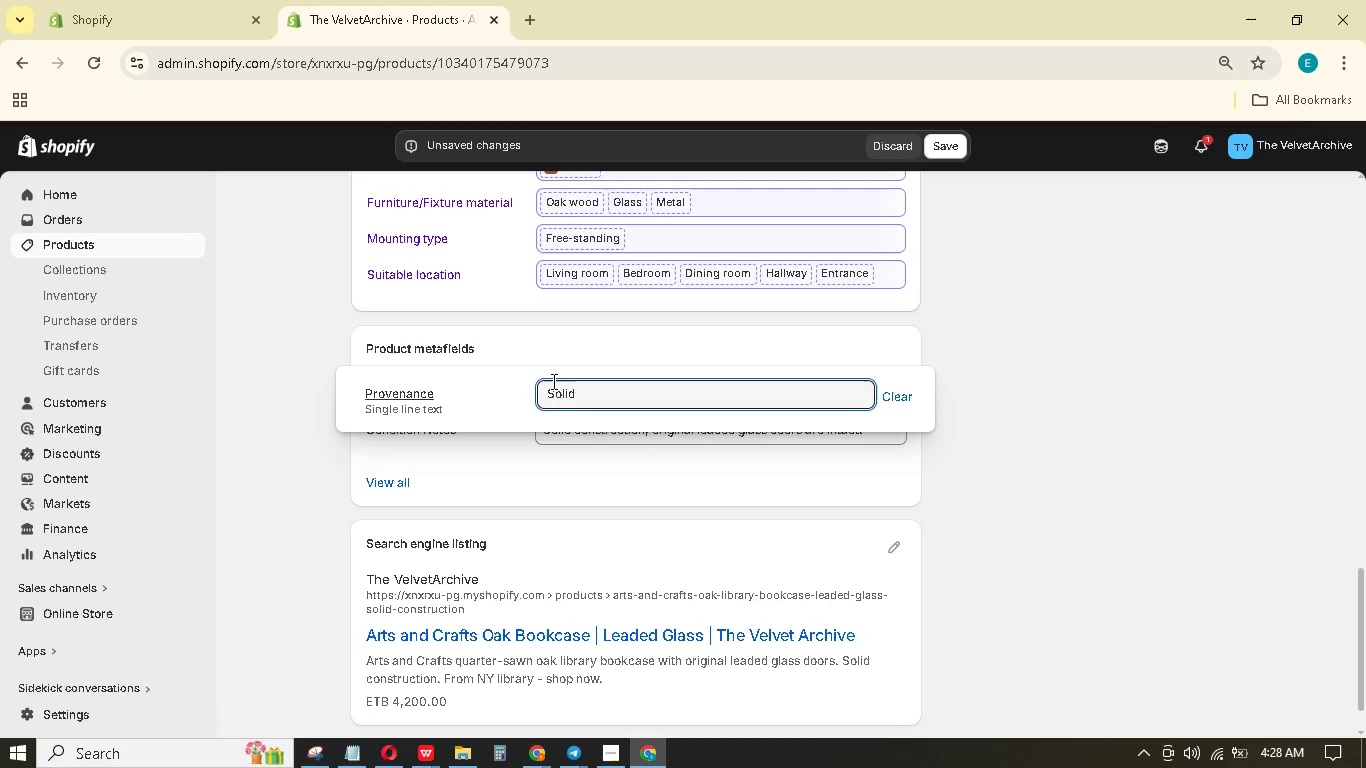 
key(Backspace)
key(Backspace)
key(Backspace)
key(Backspace)
key(Backspace)
type(Revovered )
key(Backspace)
key(Backspace)
key(Backspace)
key(Backspace)
key(Backspace)
key(Backspace)
key(Backspace)
key(Backspace)
type(covered)
 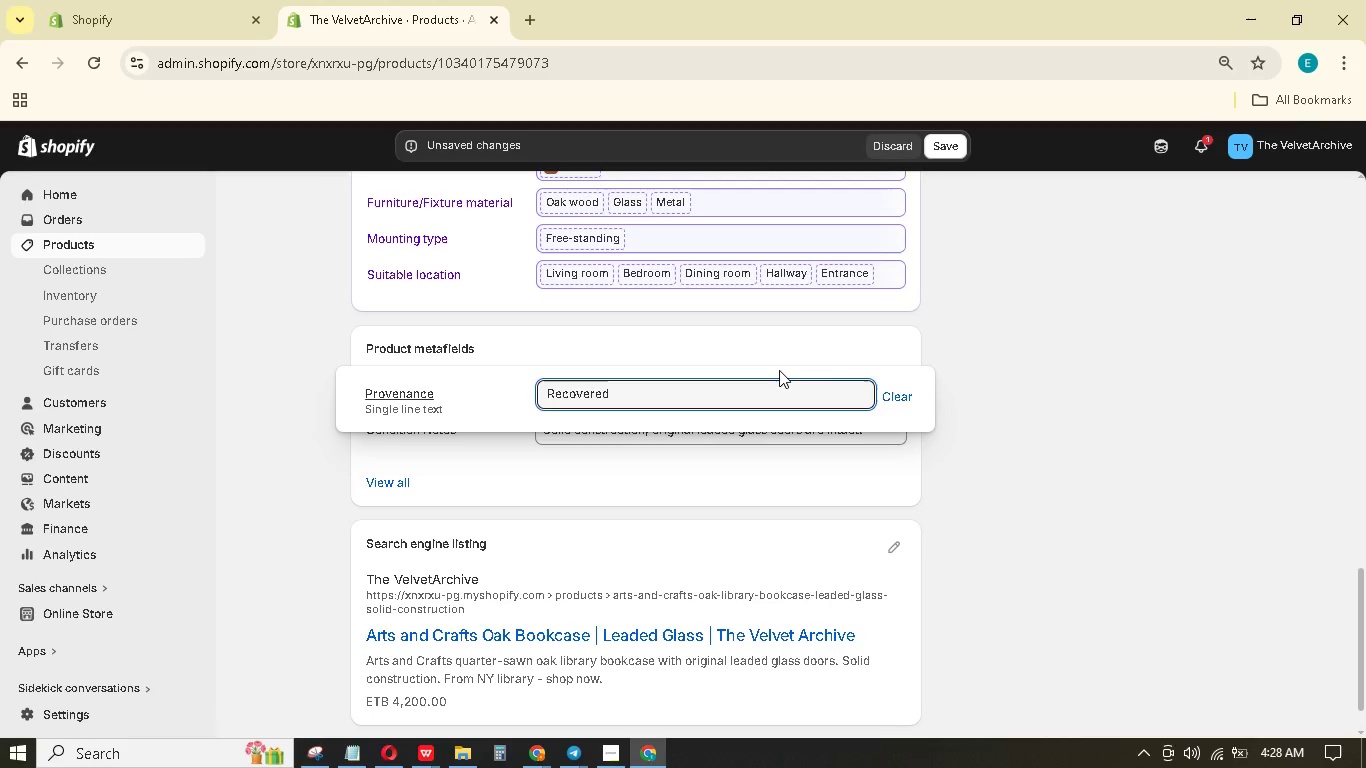 
wait(10.23)
 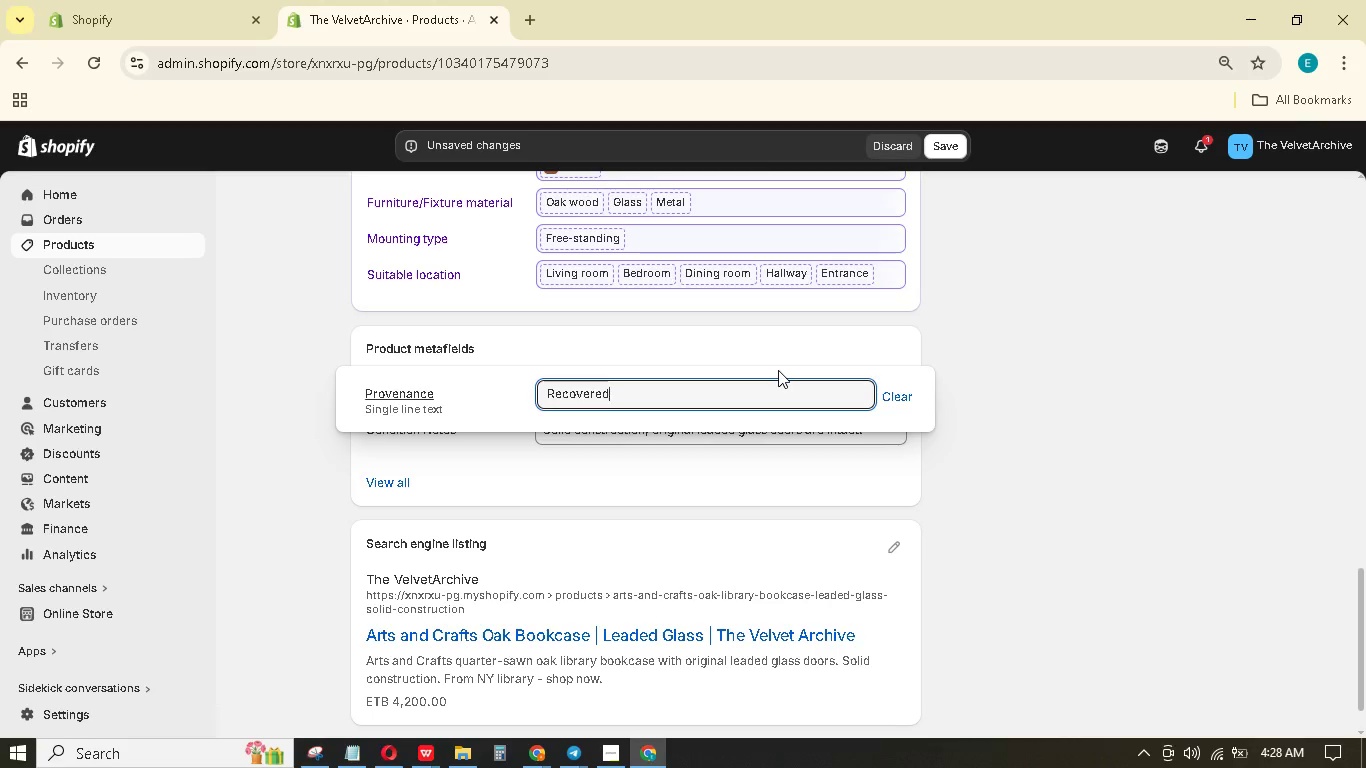 
type( from a family-owned library in Upstate New York.)
 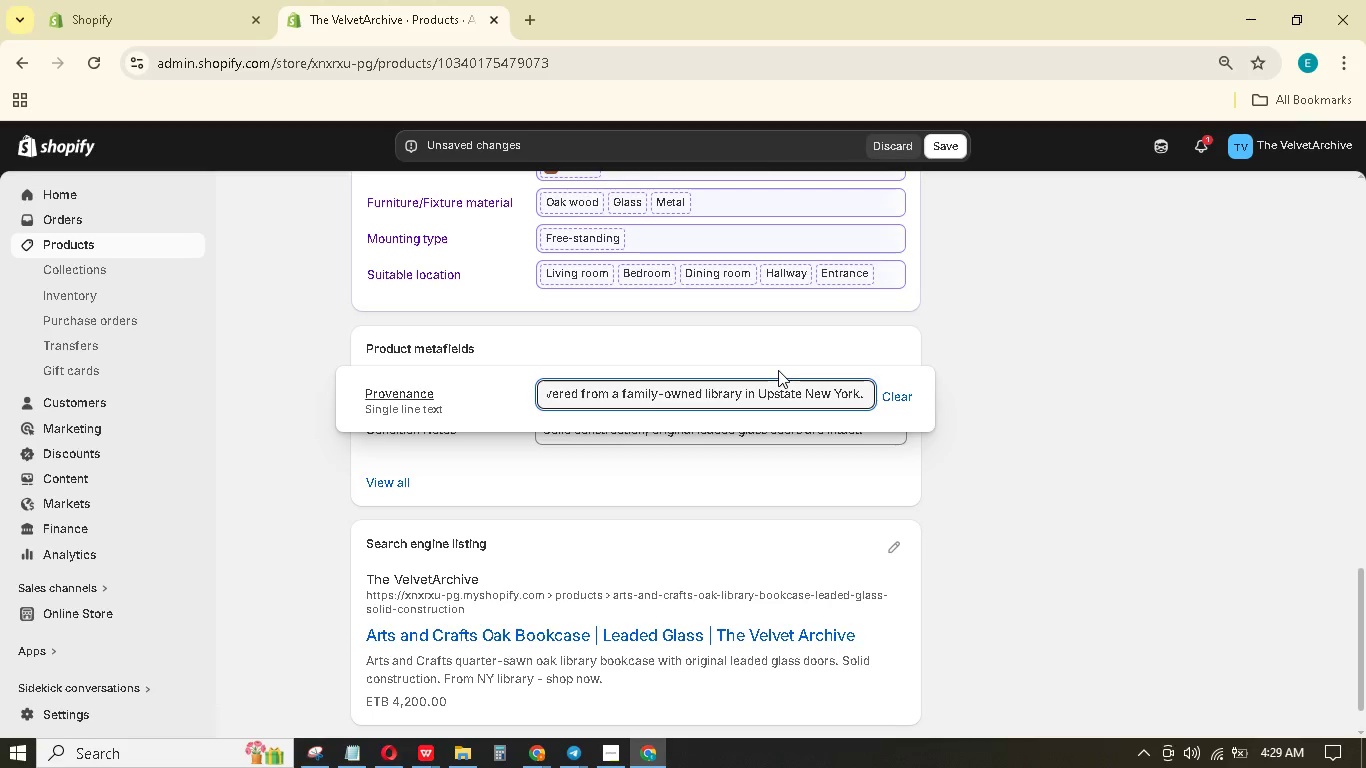 
wait(19.52)
 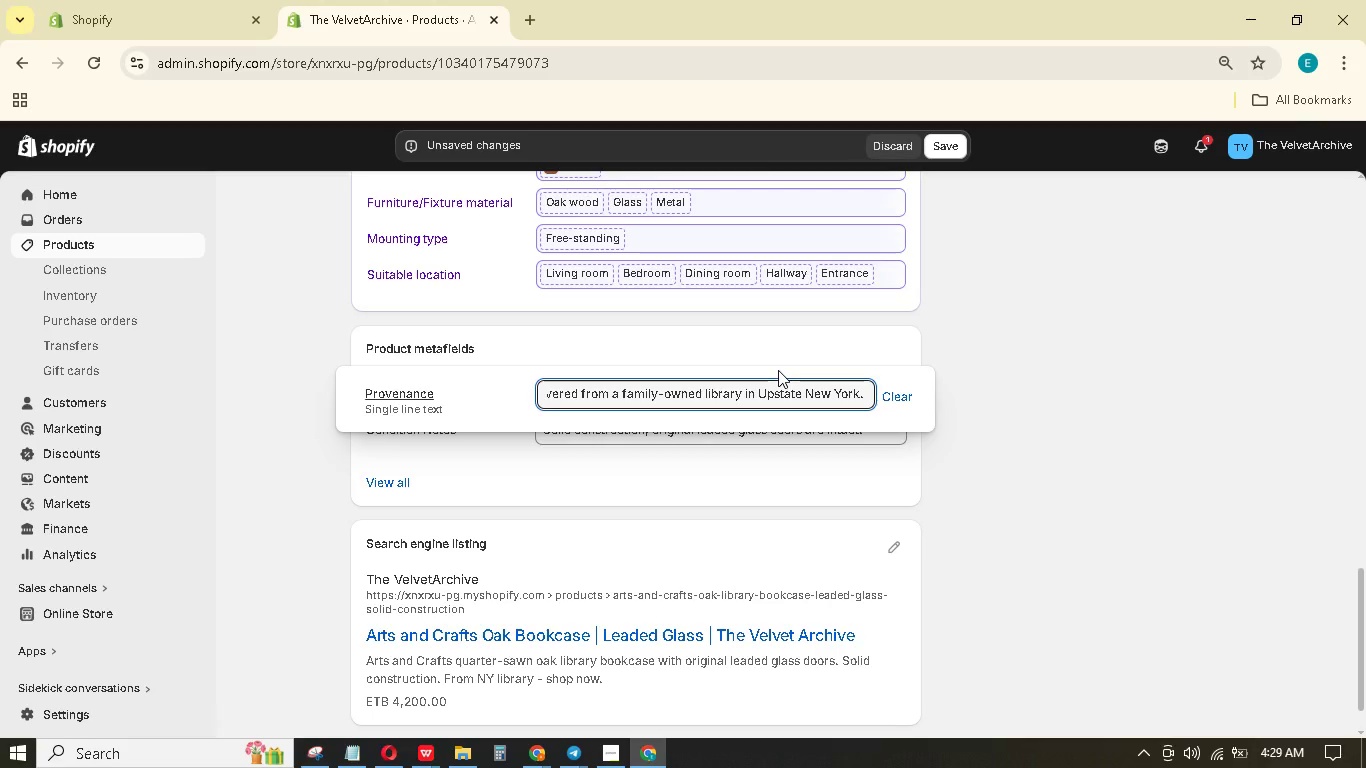 
scroll: coordinate [1045, 481], scroll_direction: up, amount: 11.0
 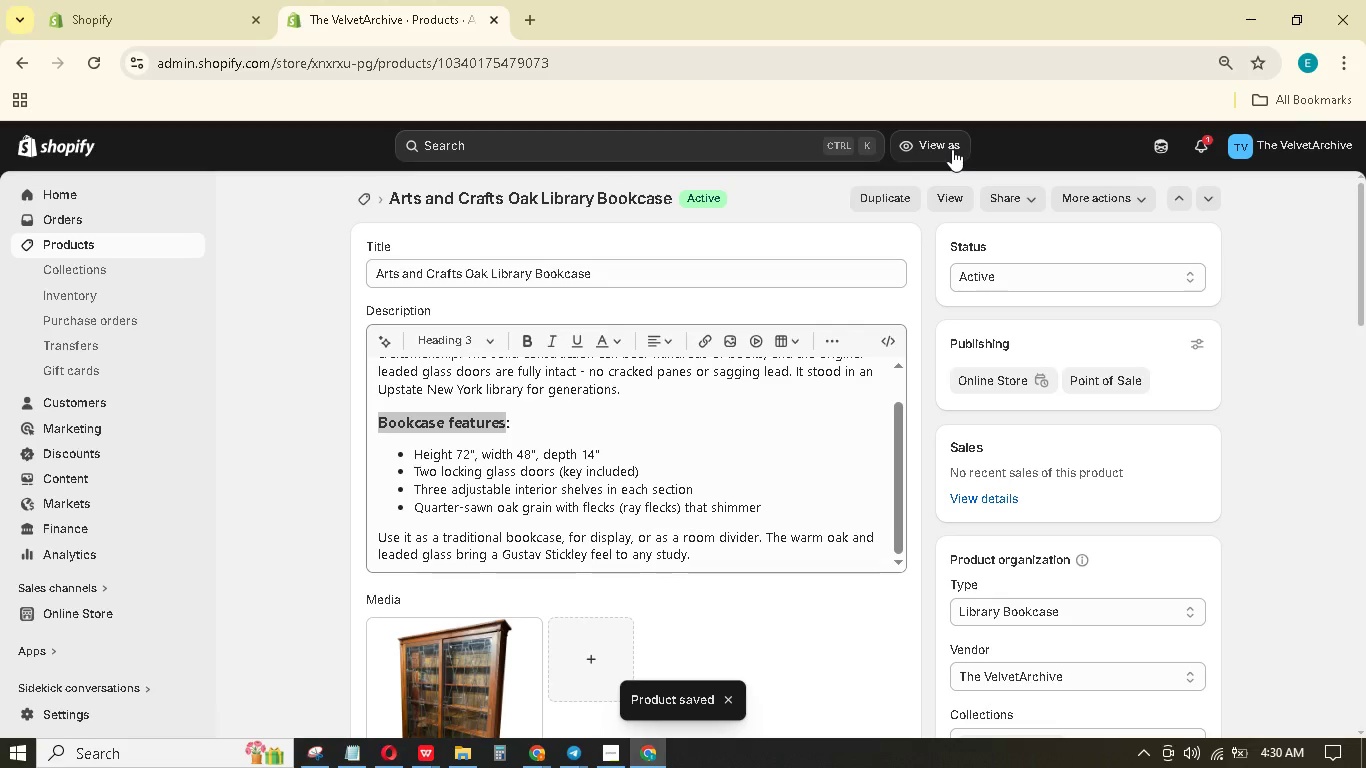 
wait(13.94)
 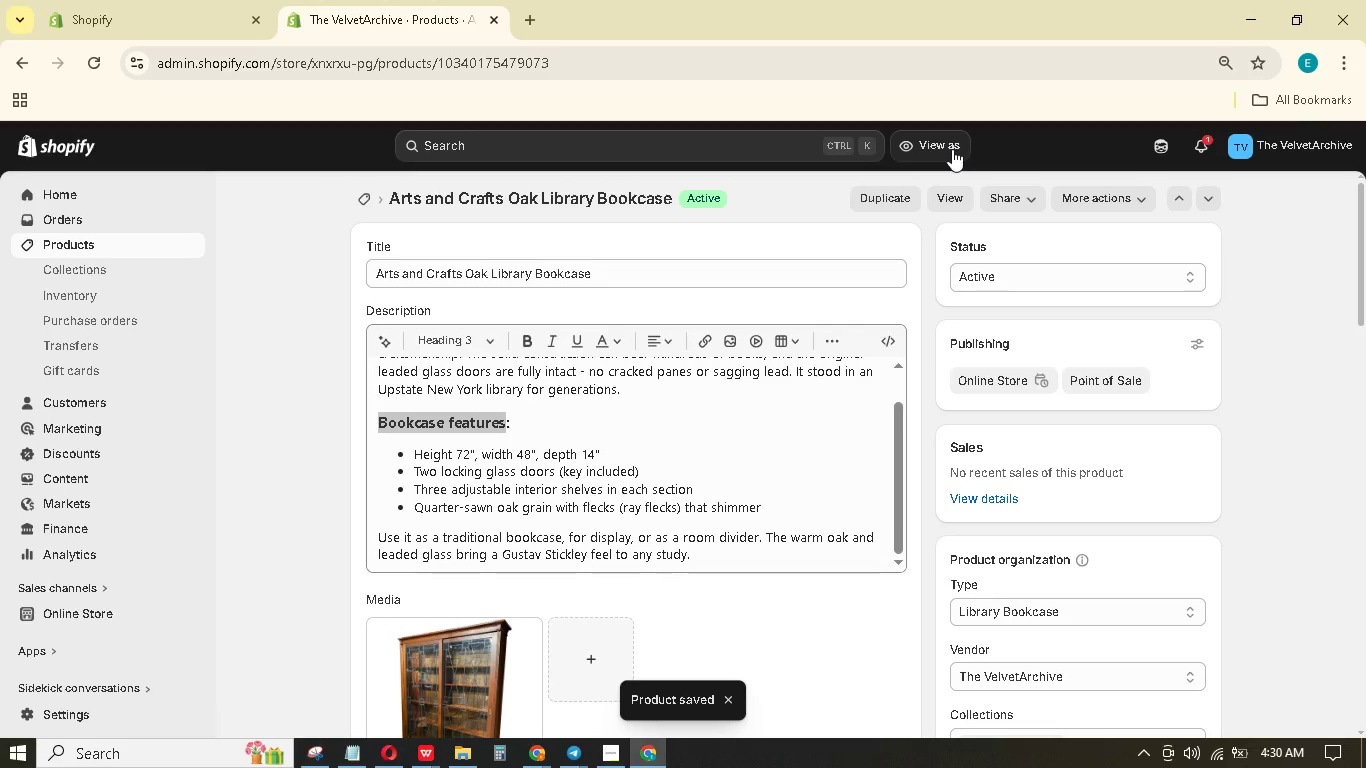 
double_click([1183, 201])
 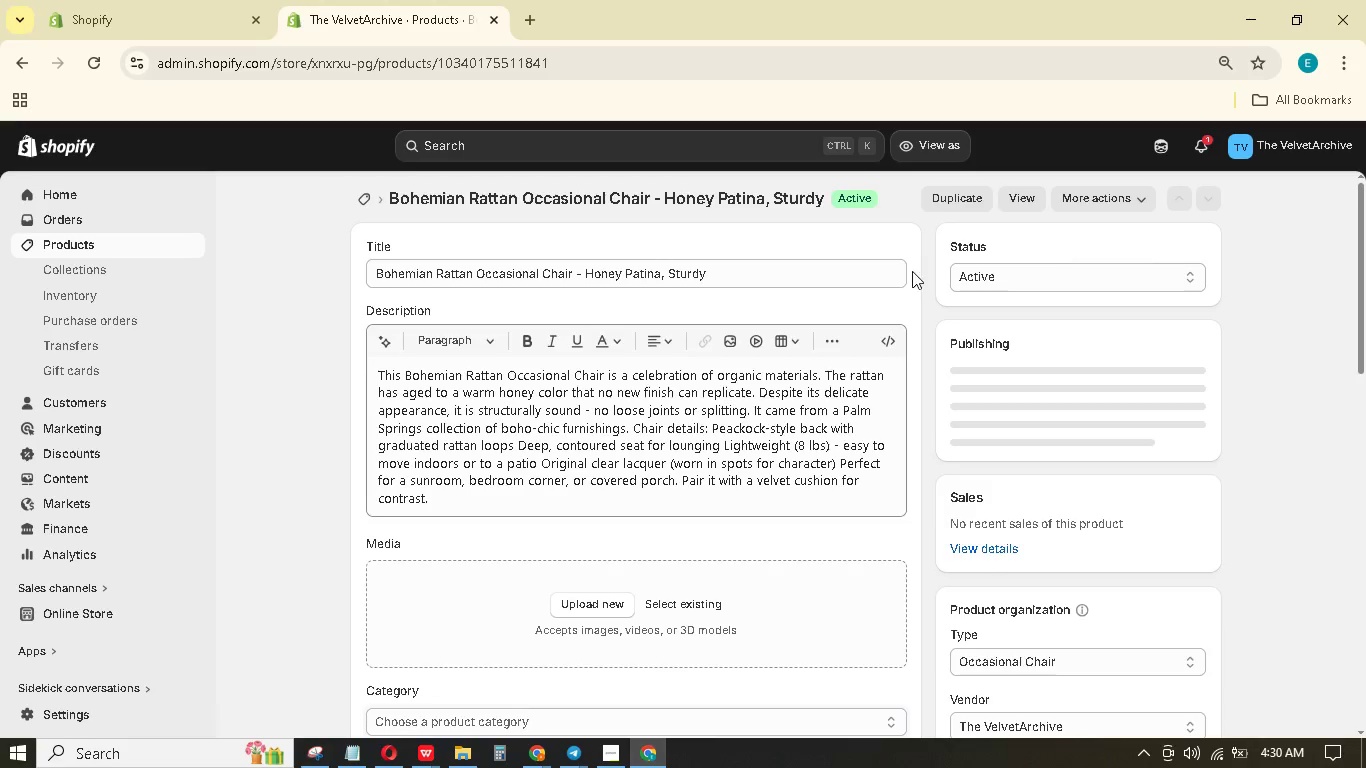 
wait(6.67)
 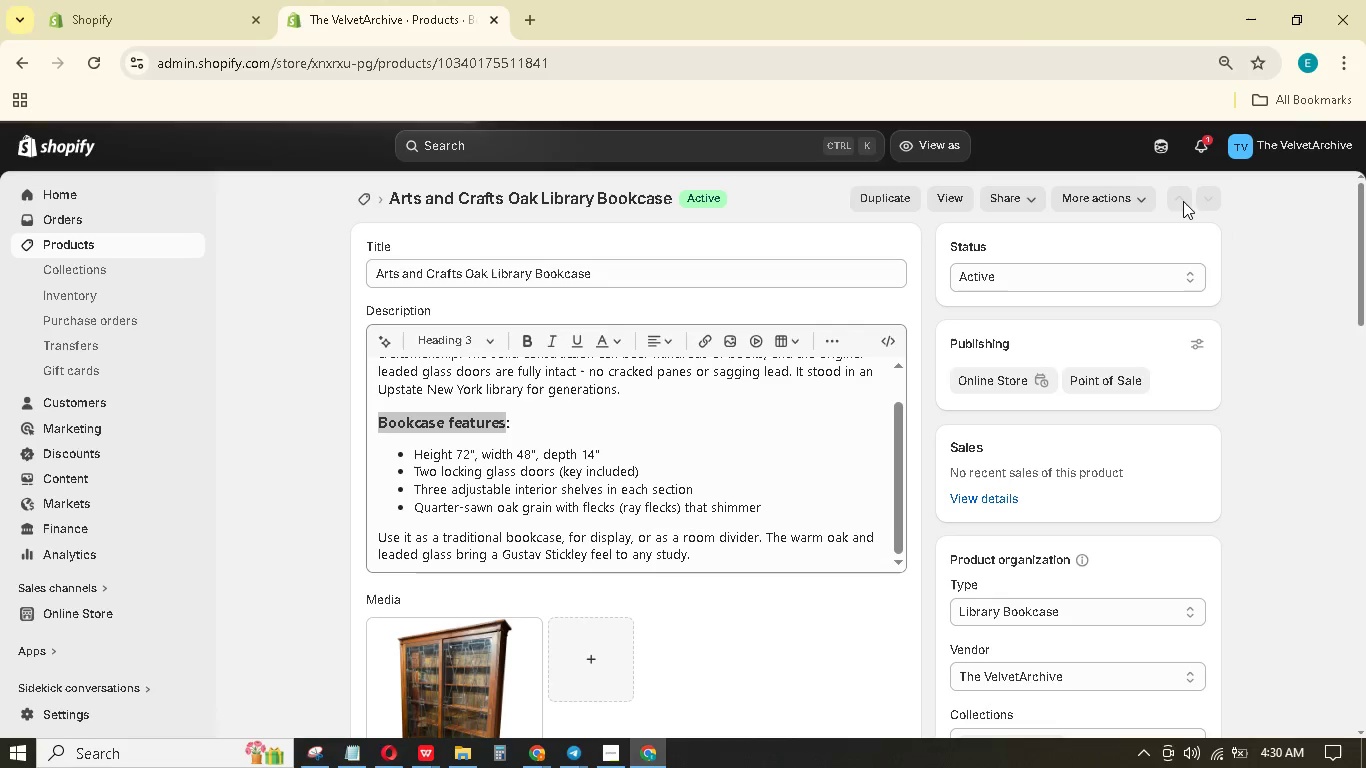 
left_click_drag(start_coordinate=[573, 279], to_coordinate=[770, 292])
 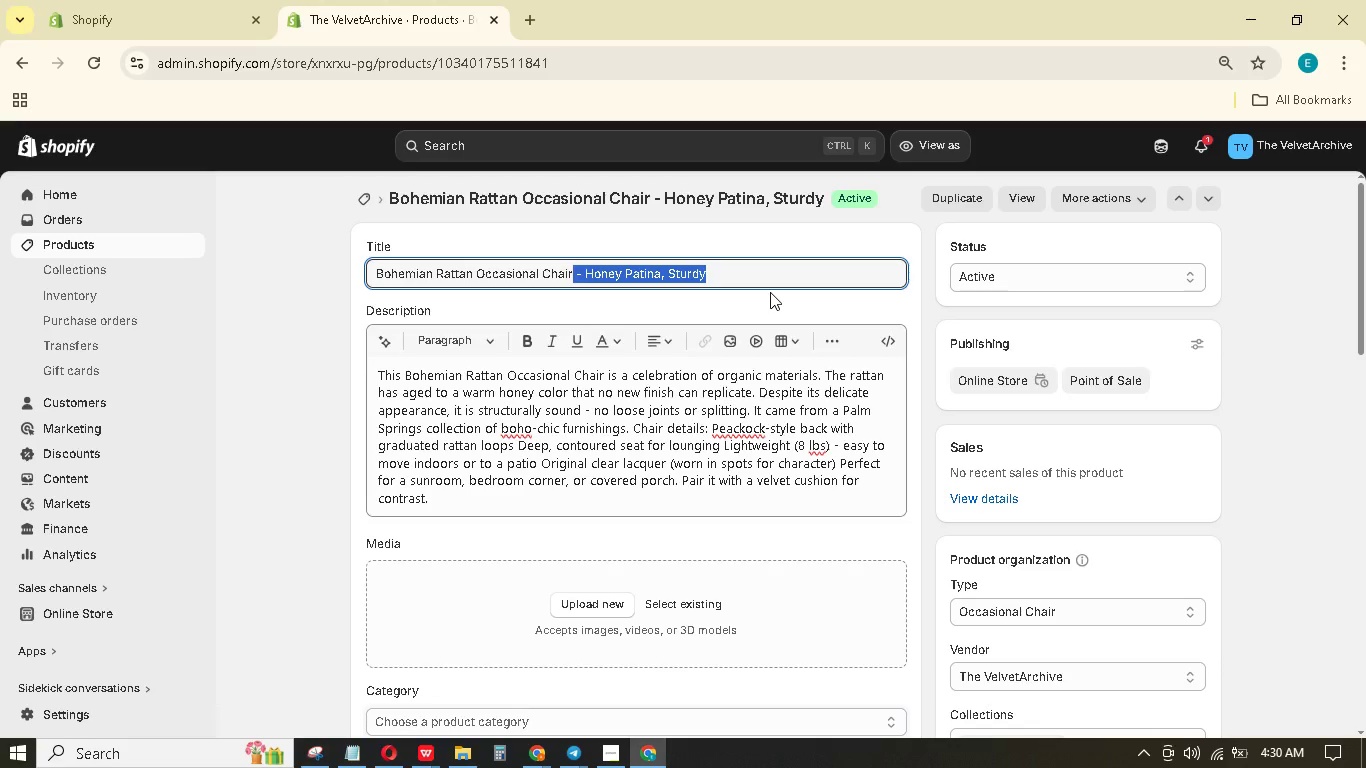 
key(Backspace)
 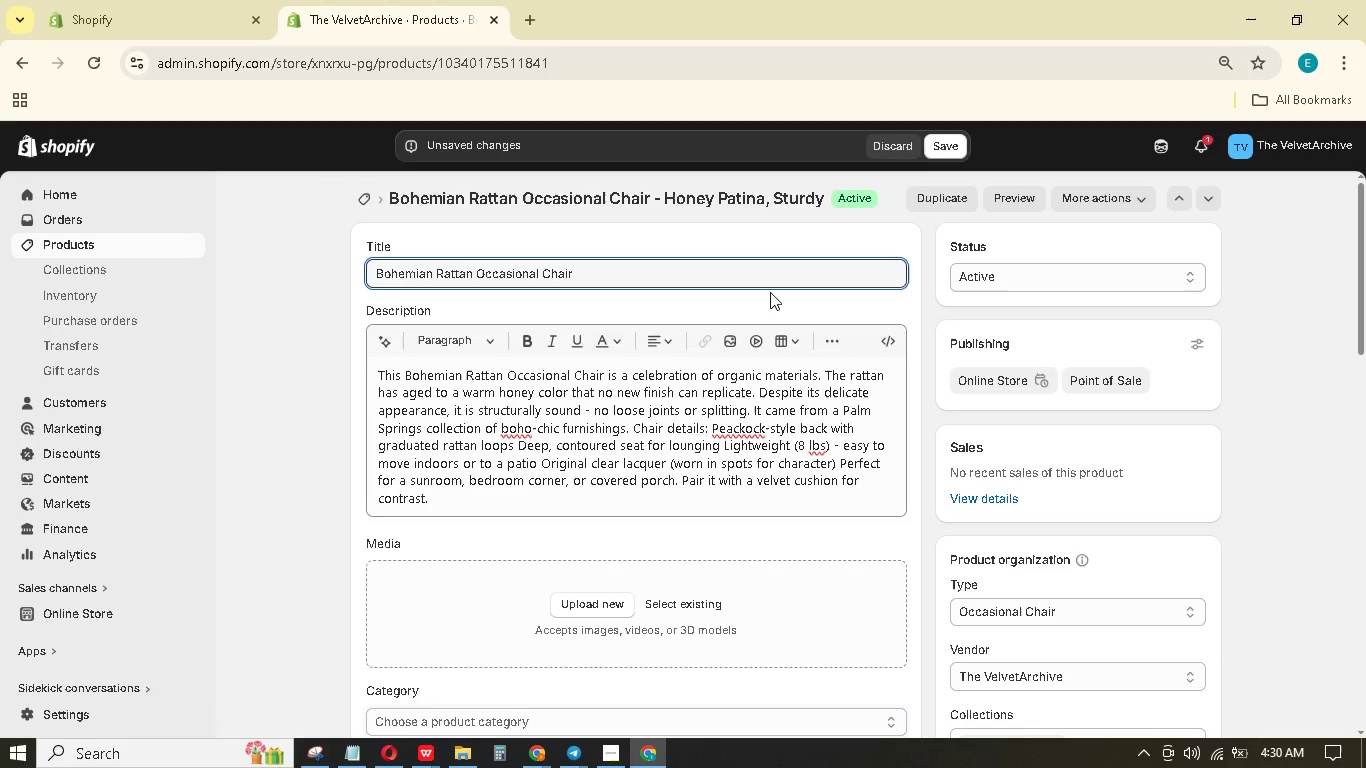 
key(Control+A)
 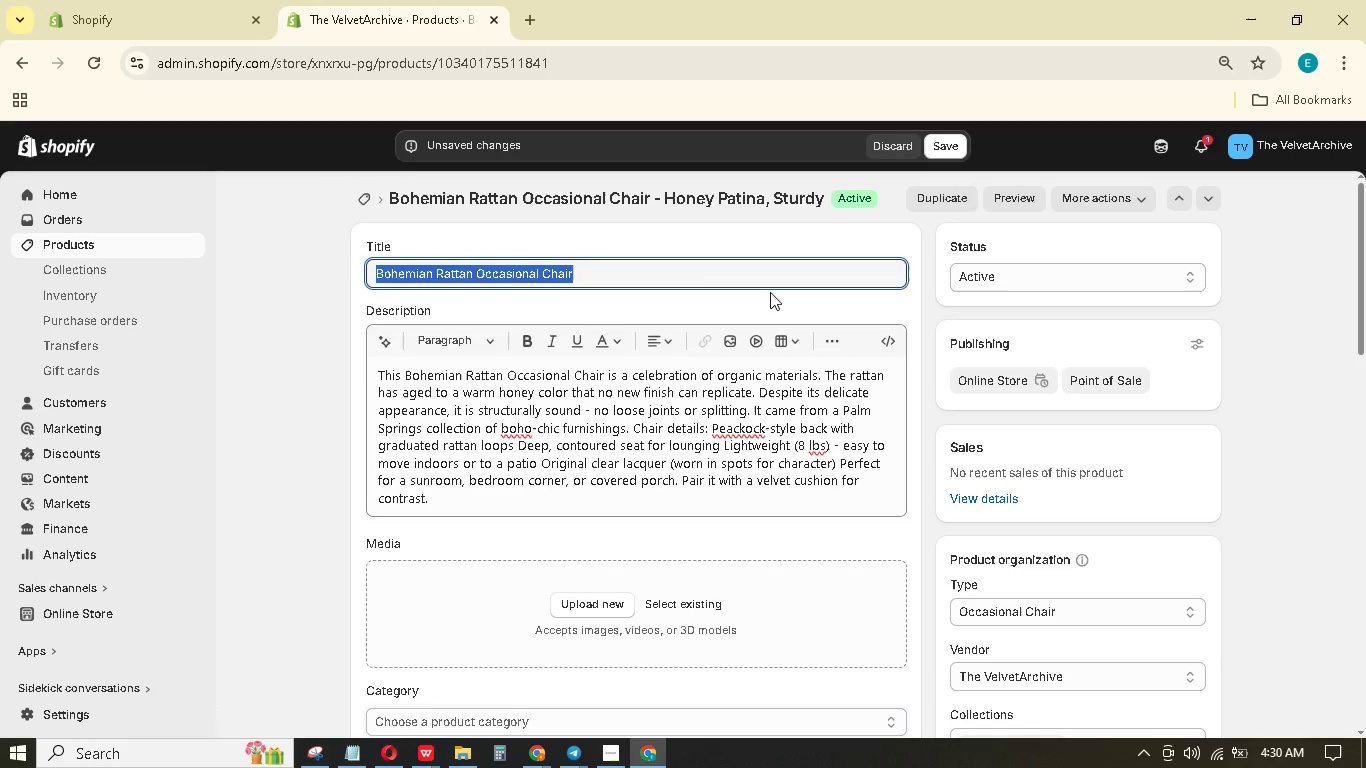 
key(Control+C)
 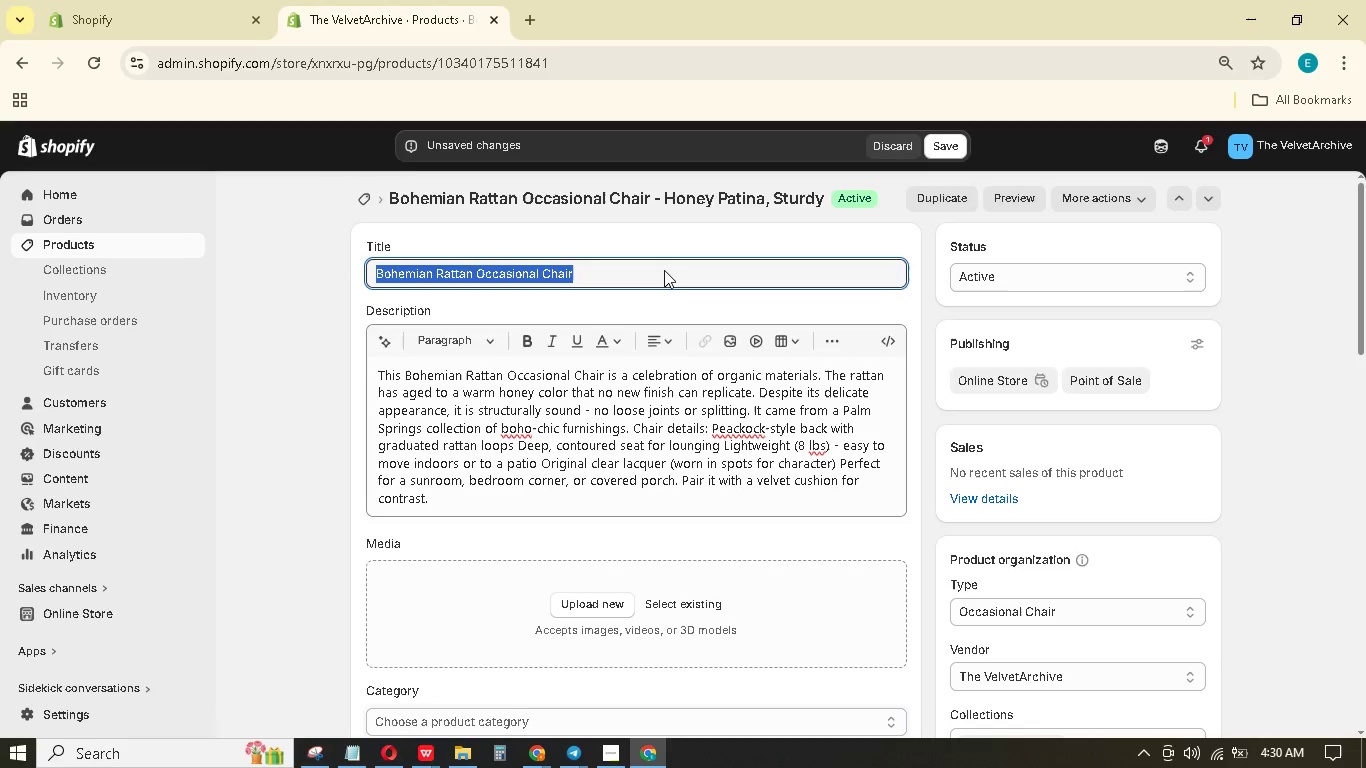 
key(Control+C)
 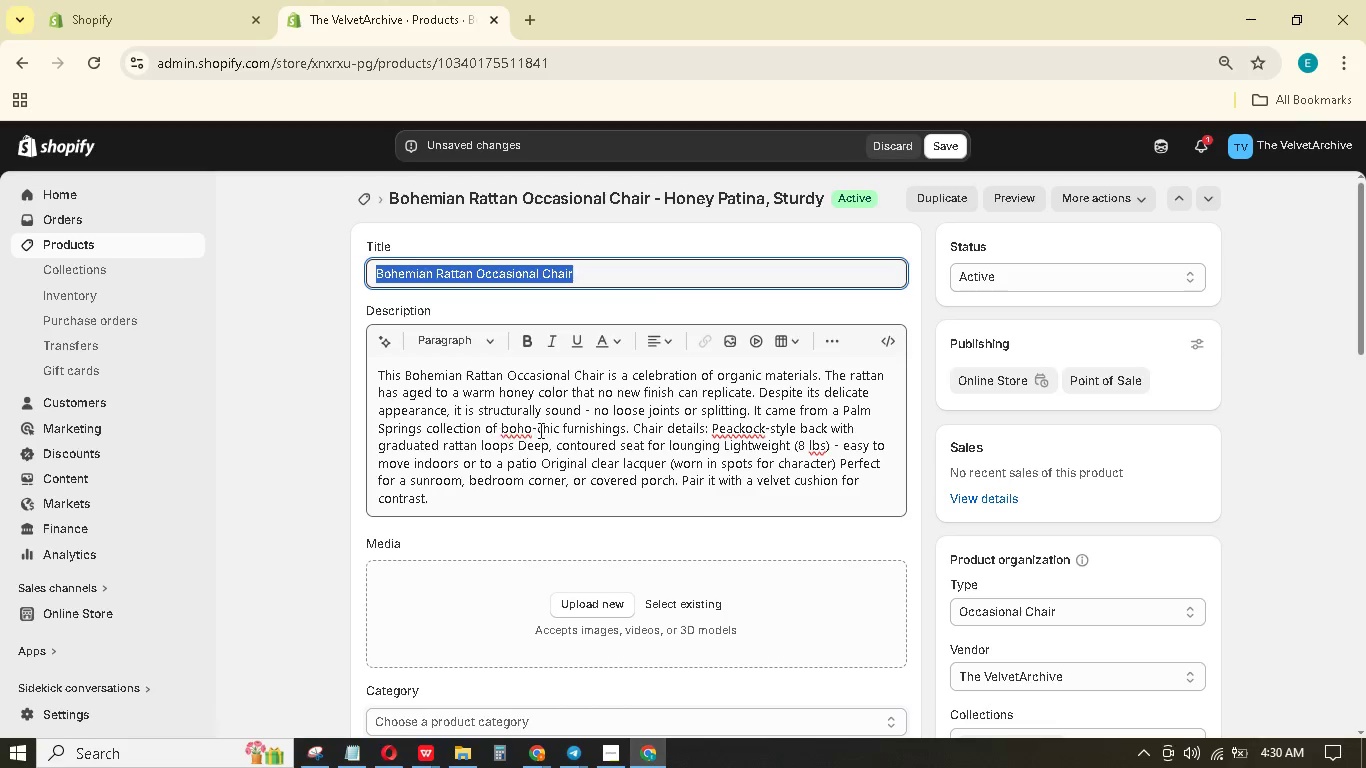 
wait(11.36)
 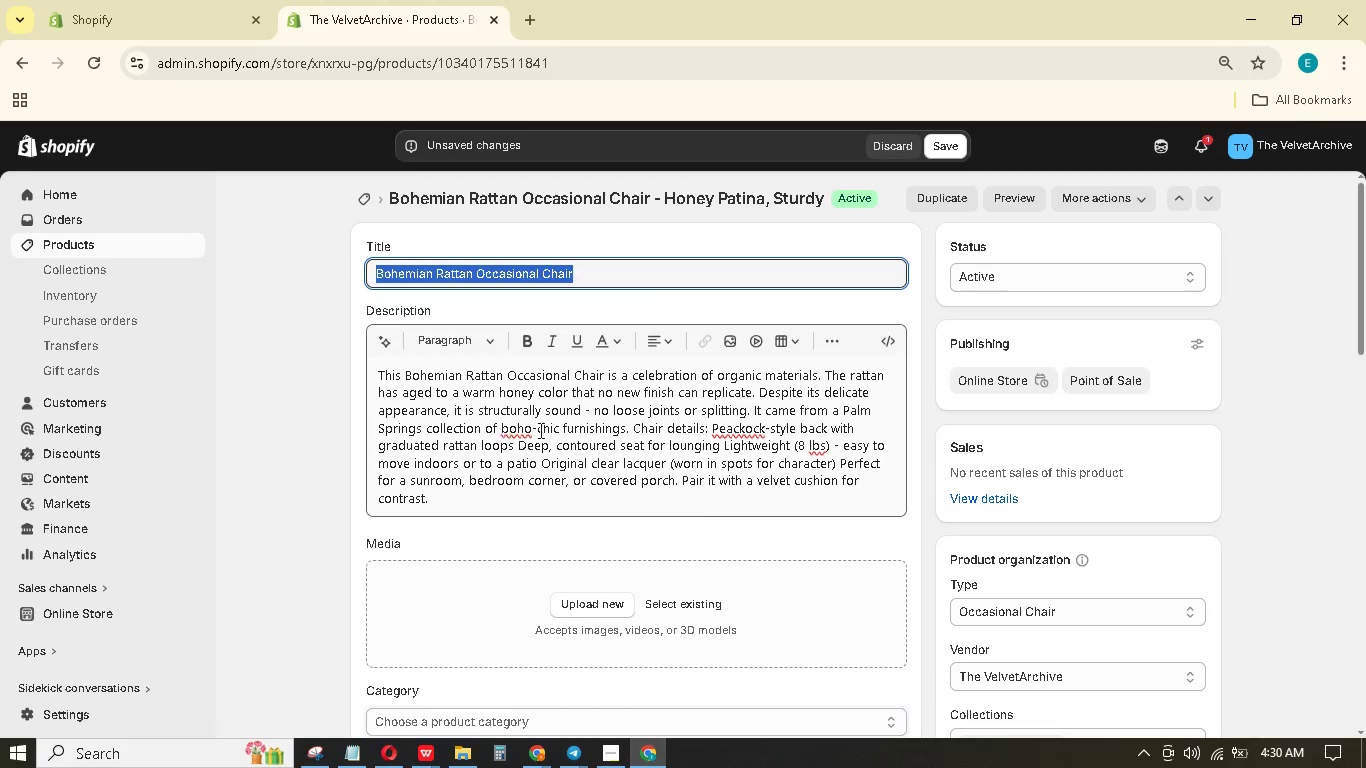 
left_click([635, 429])
 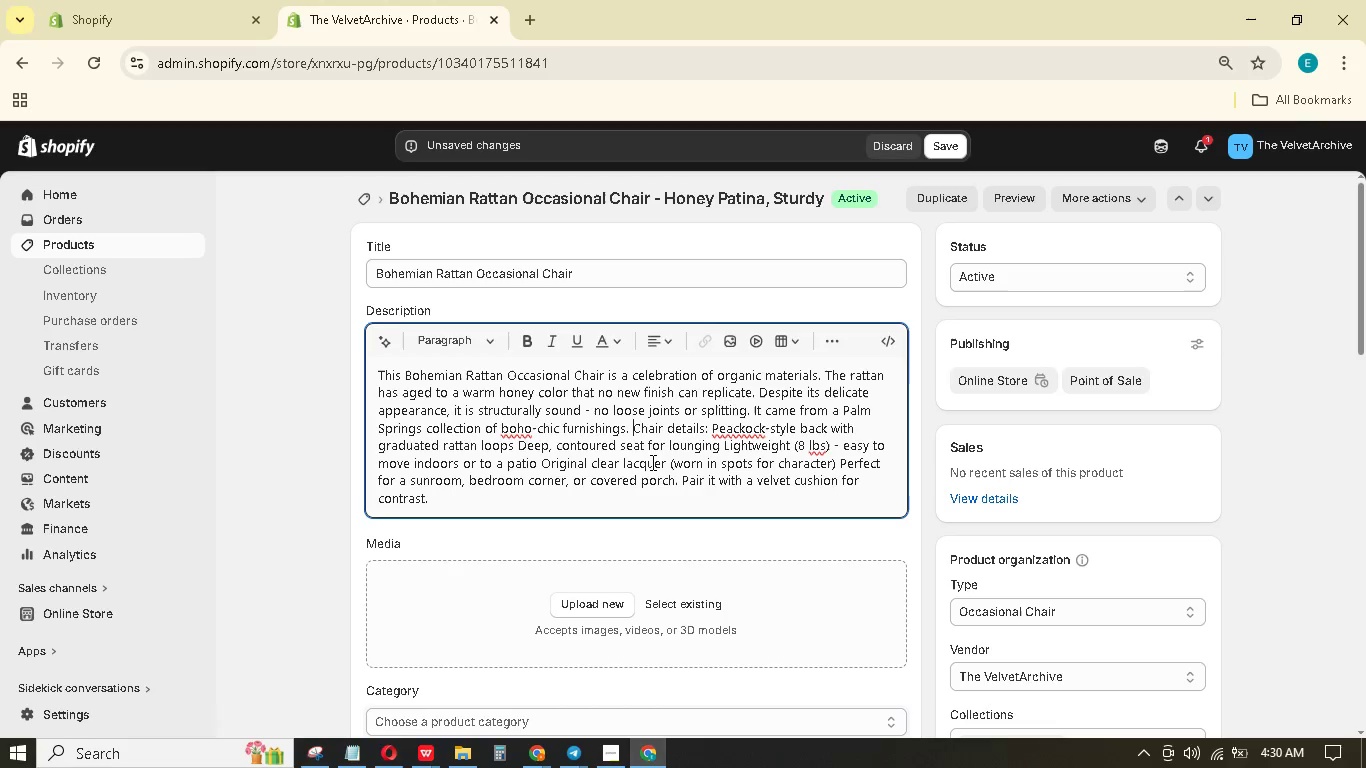 
key(Enter)
 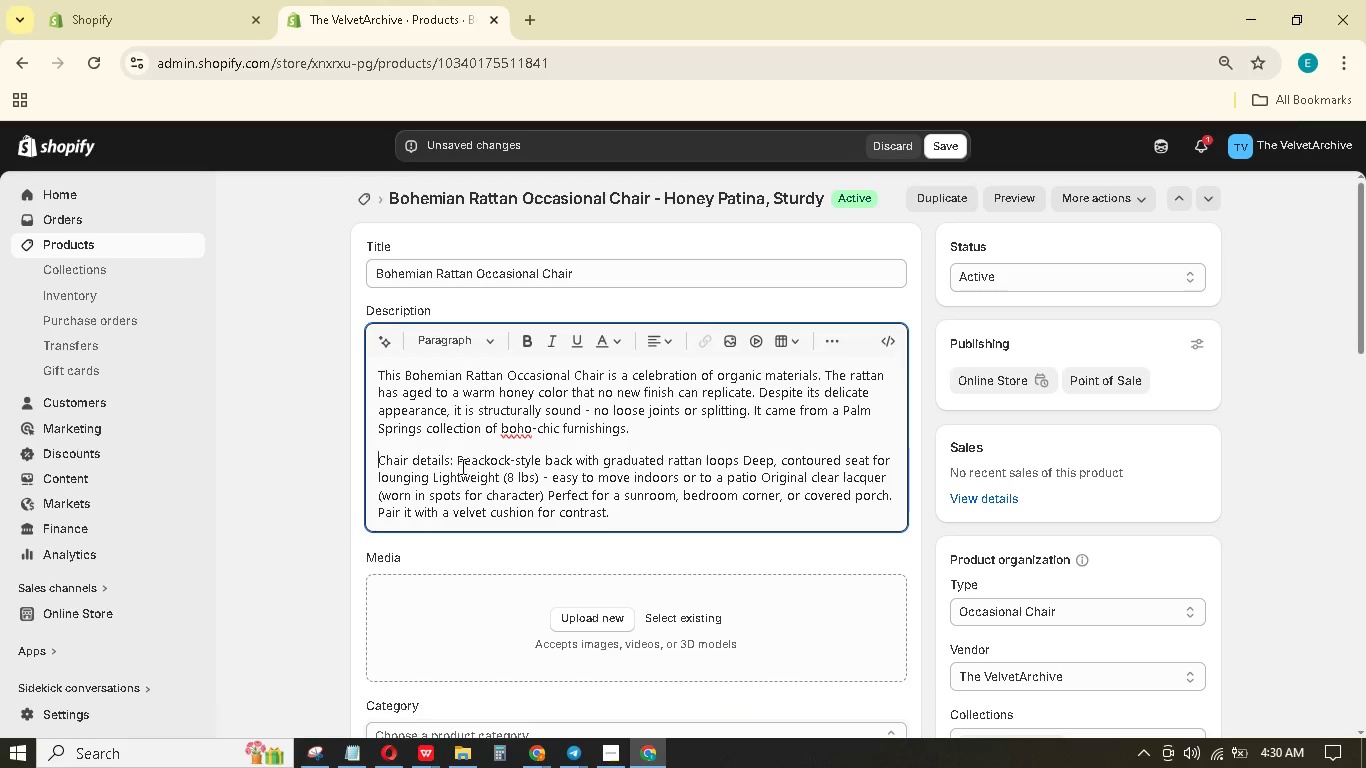 
left_click([458, 461])
 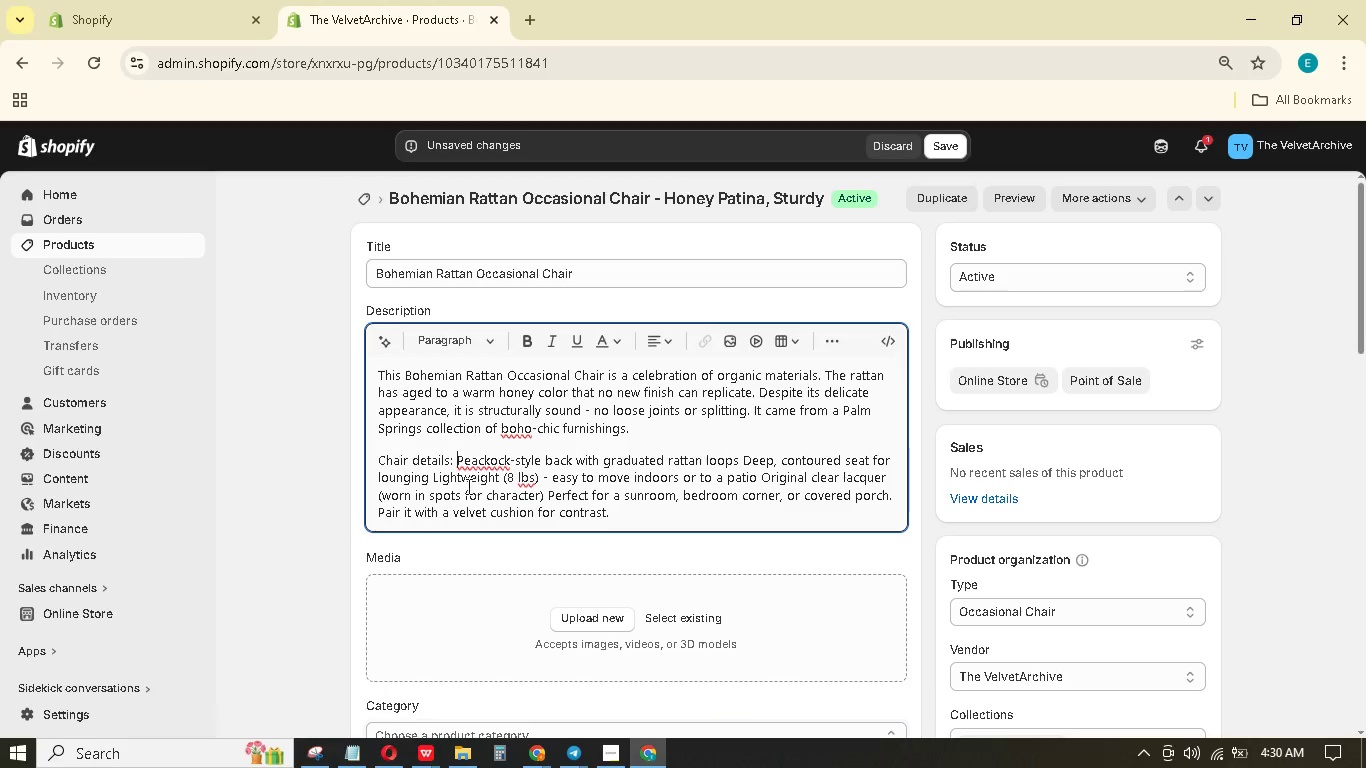 
wait(5.83)
 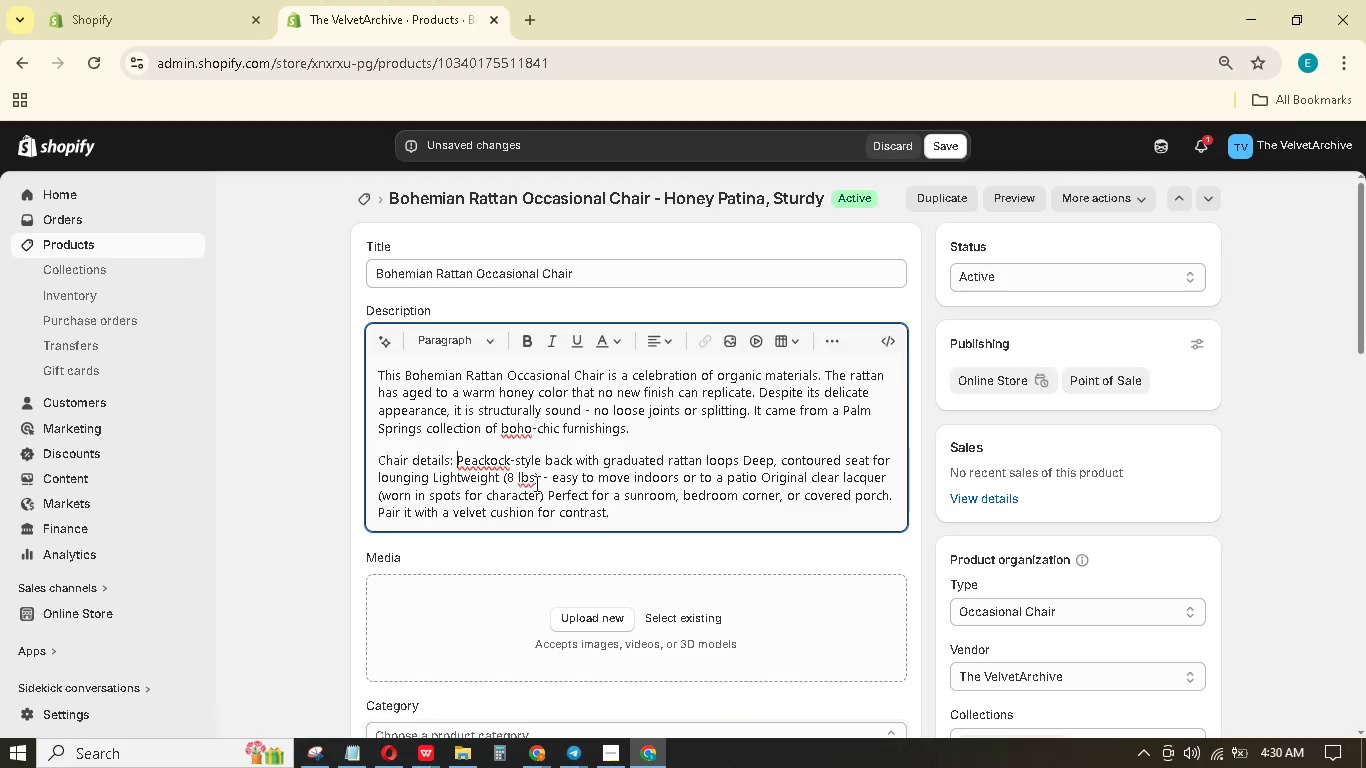 
double_click([493, 462])
 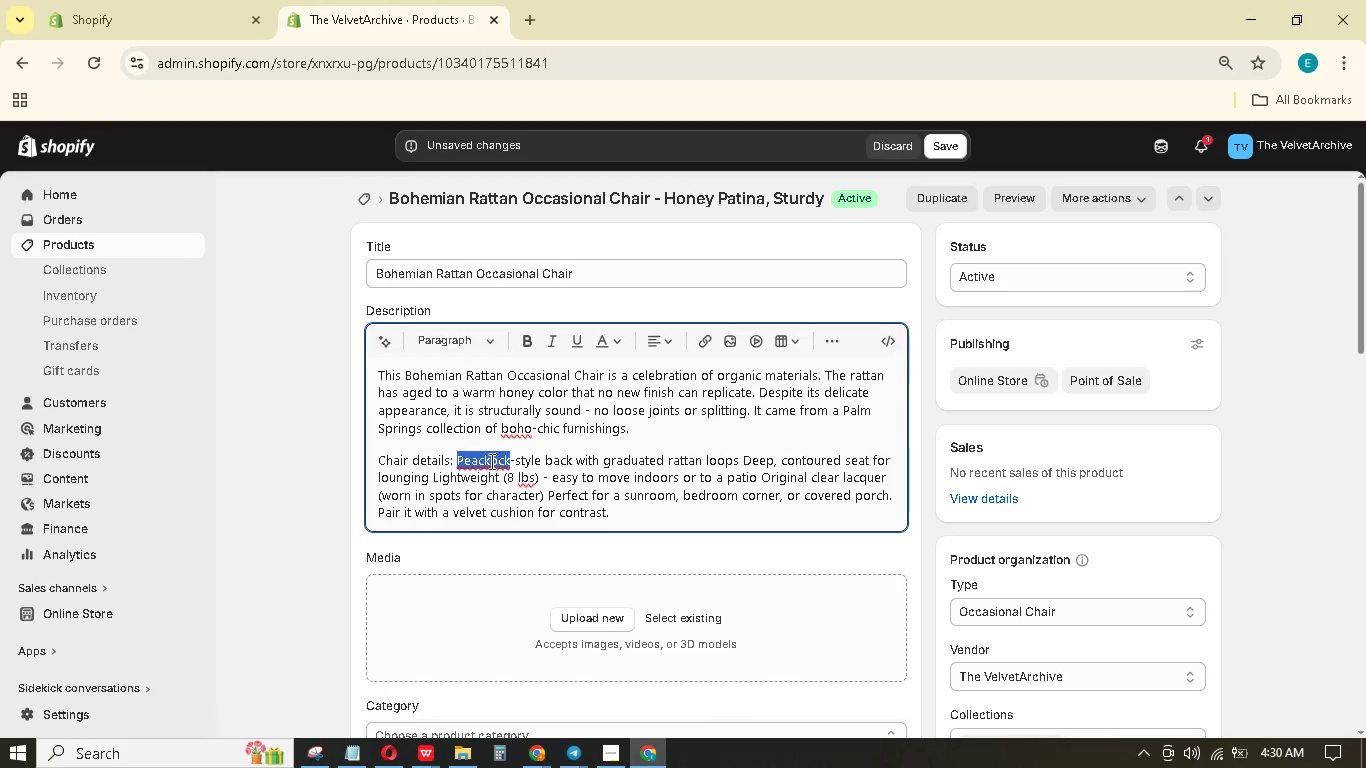 
double_click([488, 462])
 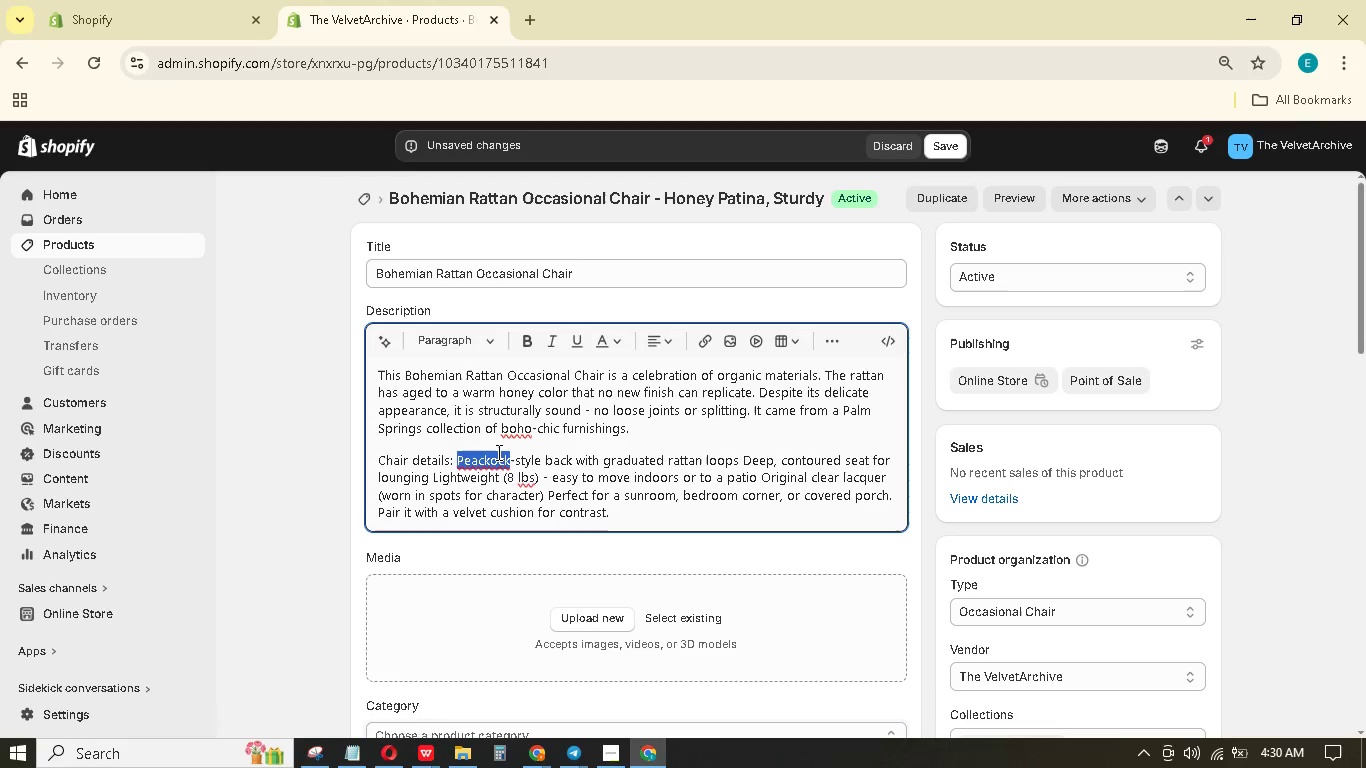 
double_click([491, 454])
 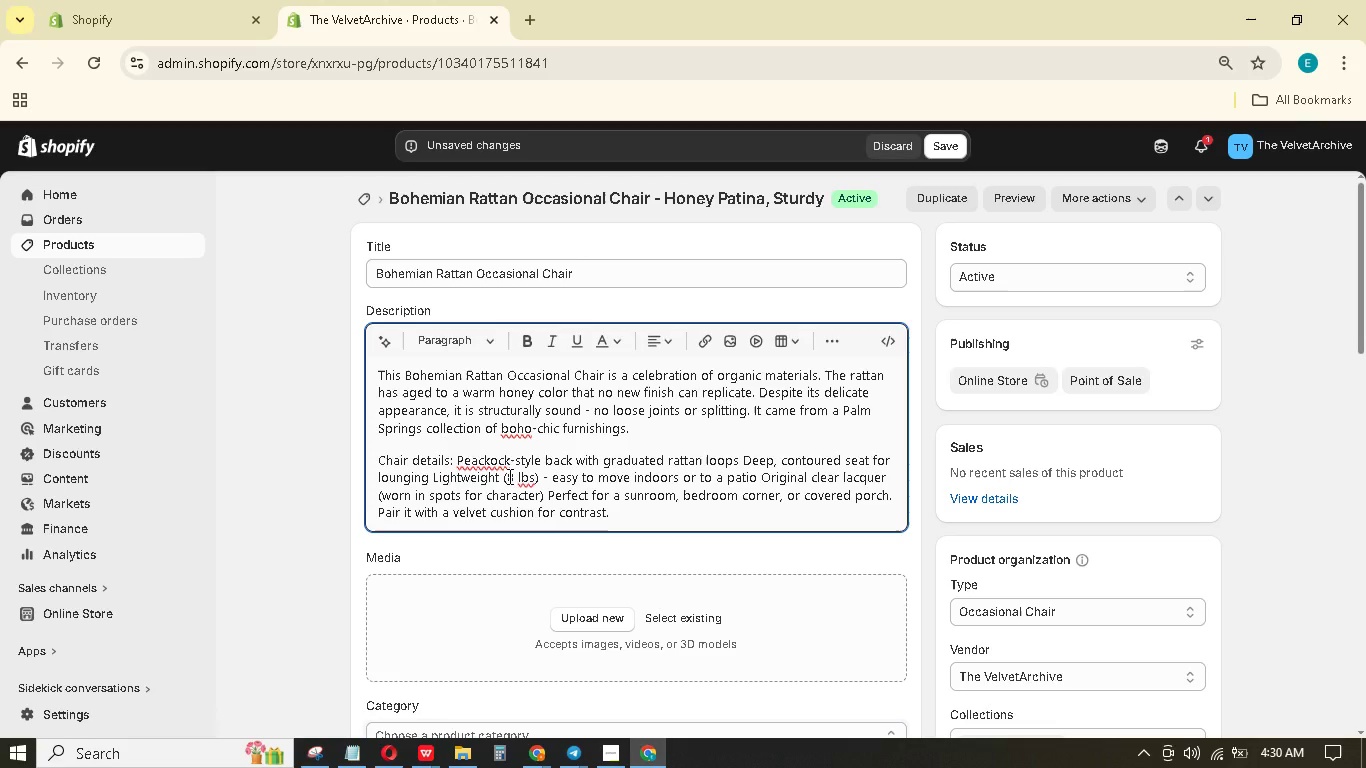 
wait(6.61)
 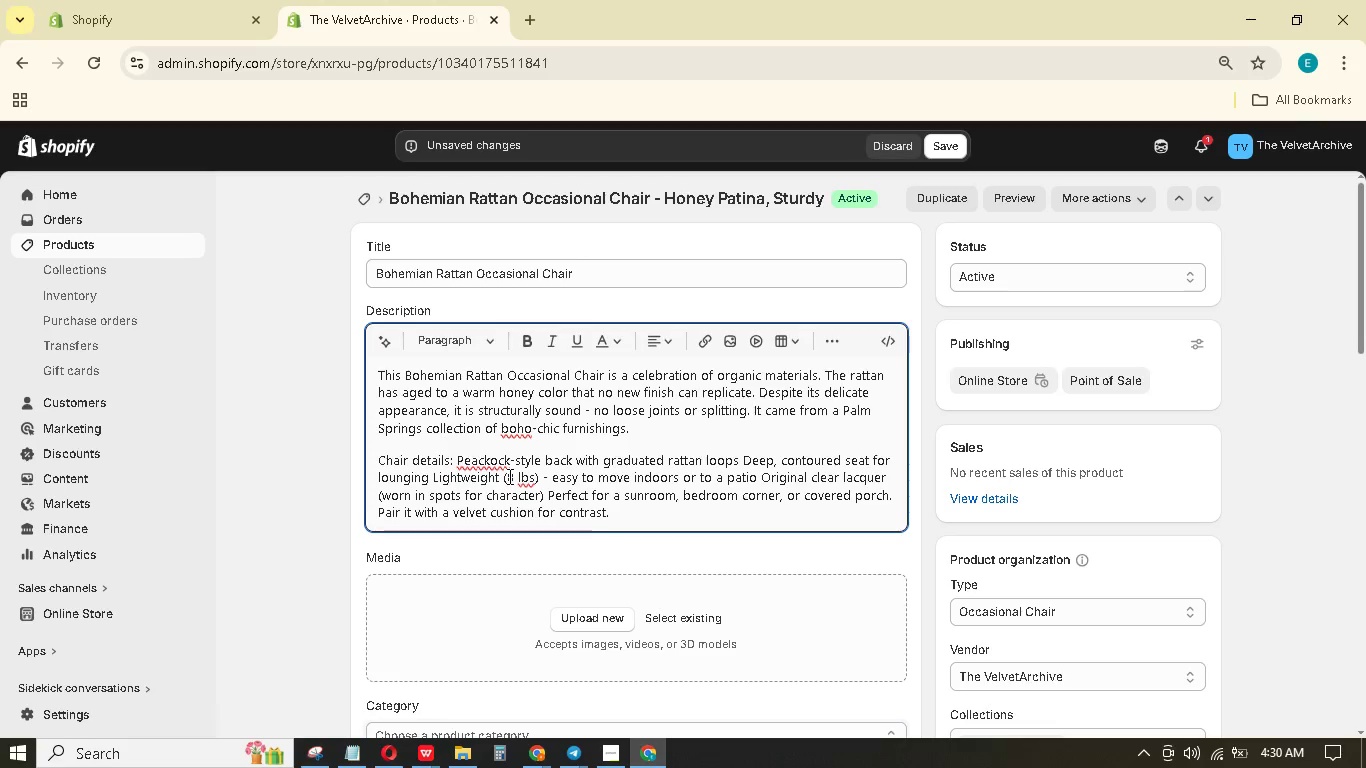 
key(Backspace)
 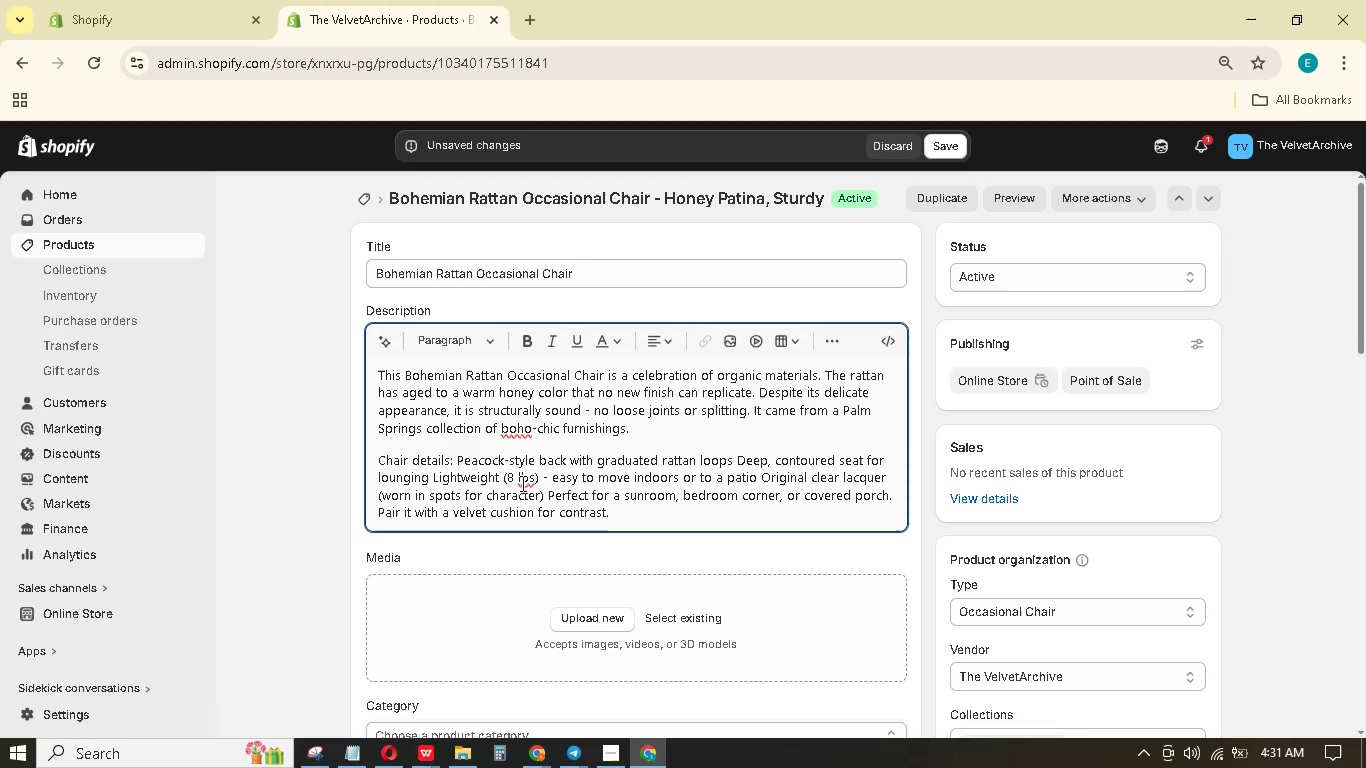 
wait(7.98)
 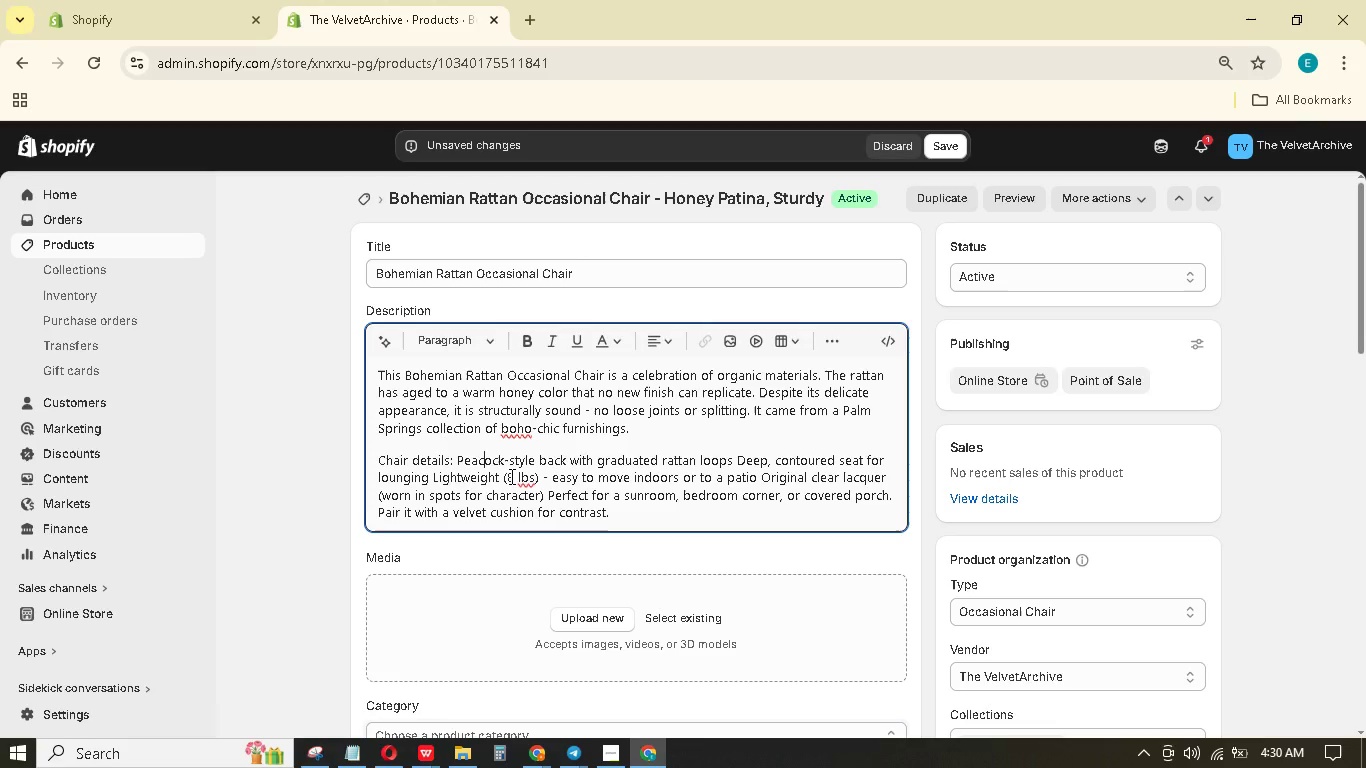 
left_click([460, 457])
 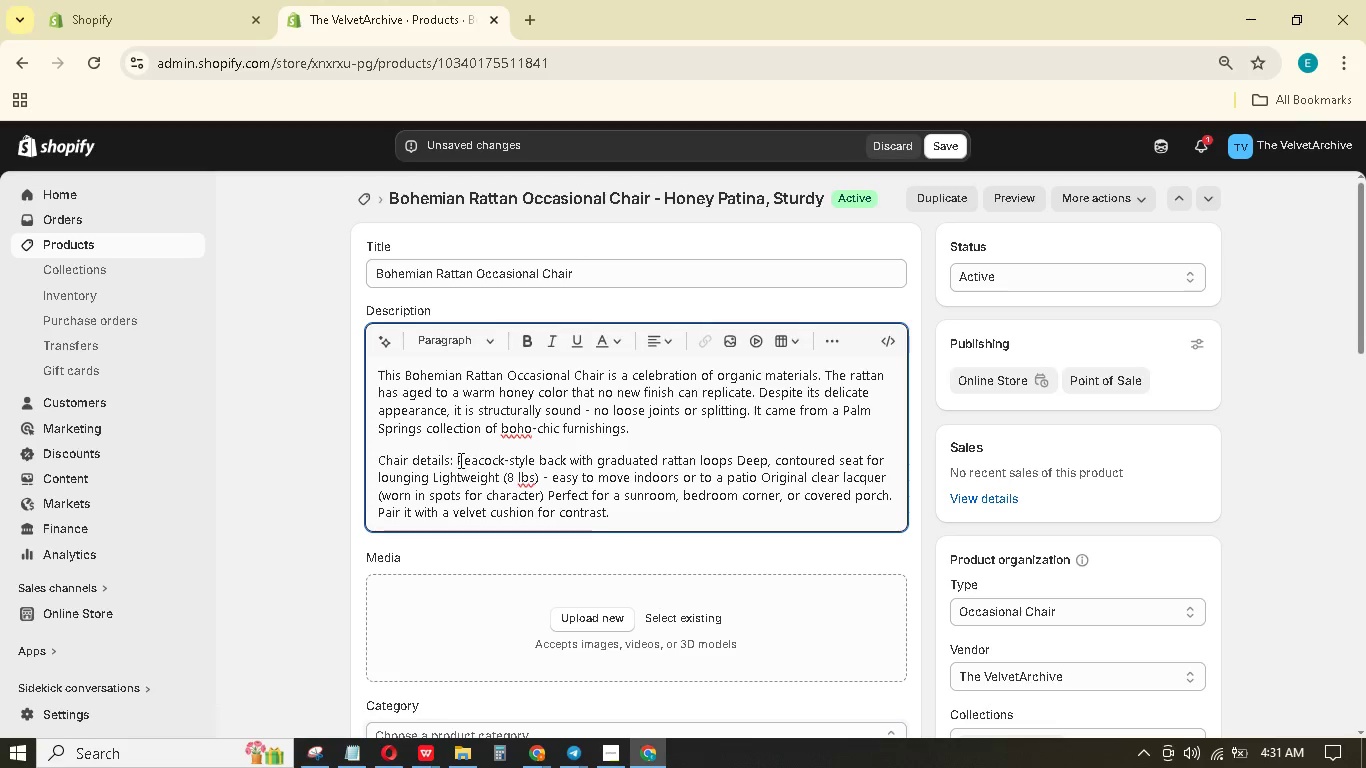 
left_click([460, 458])
 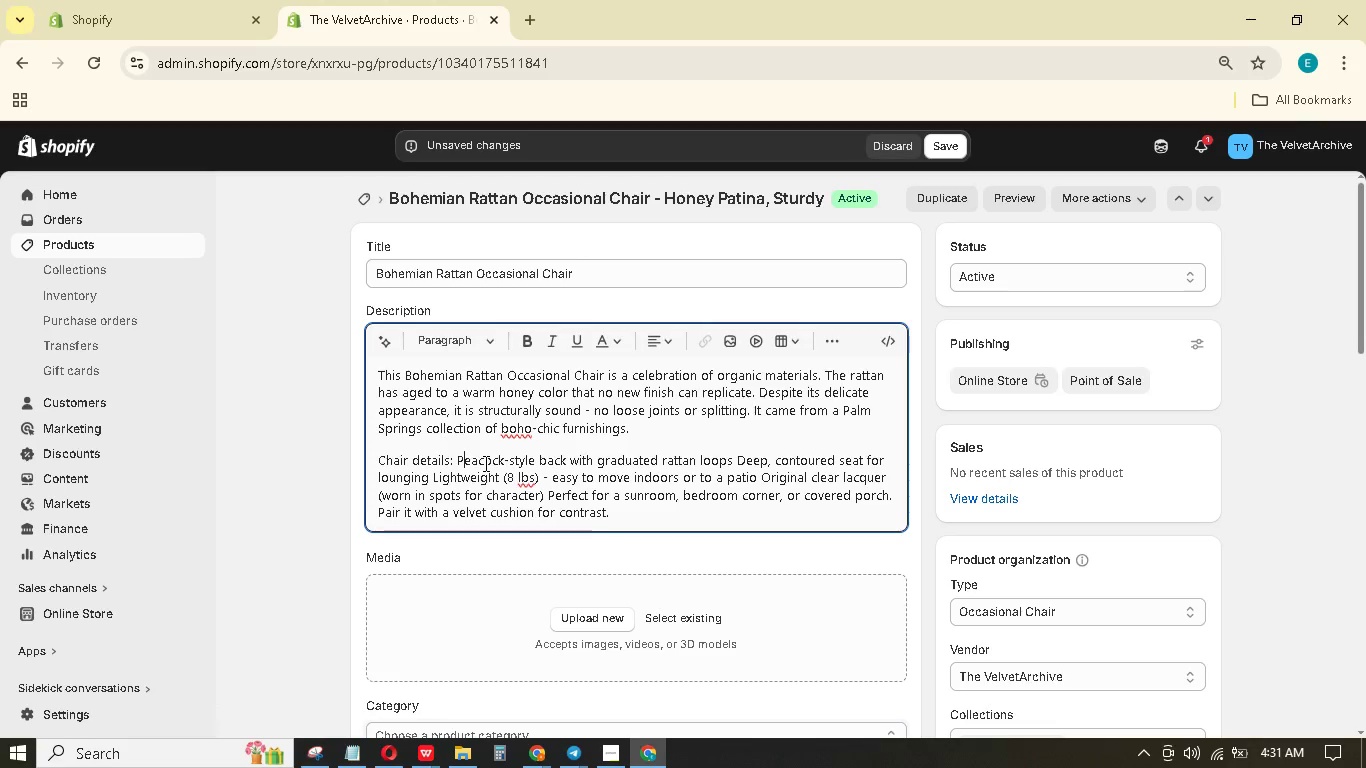 
key(ArrowLeft)
 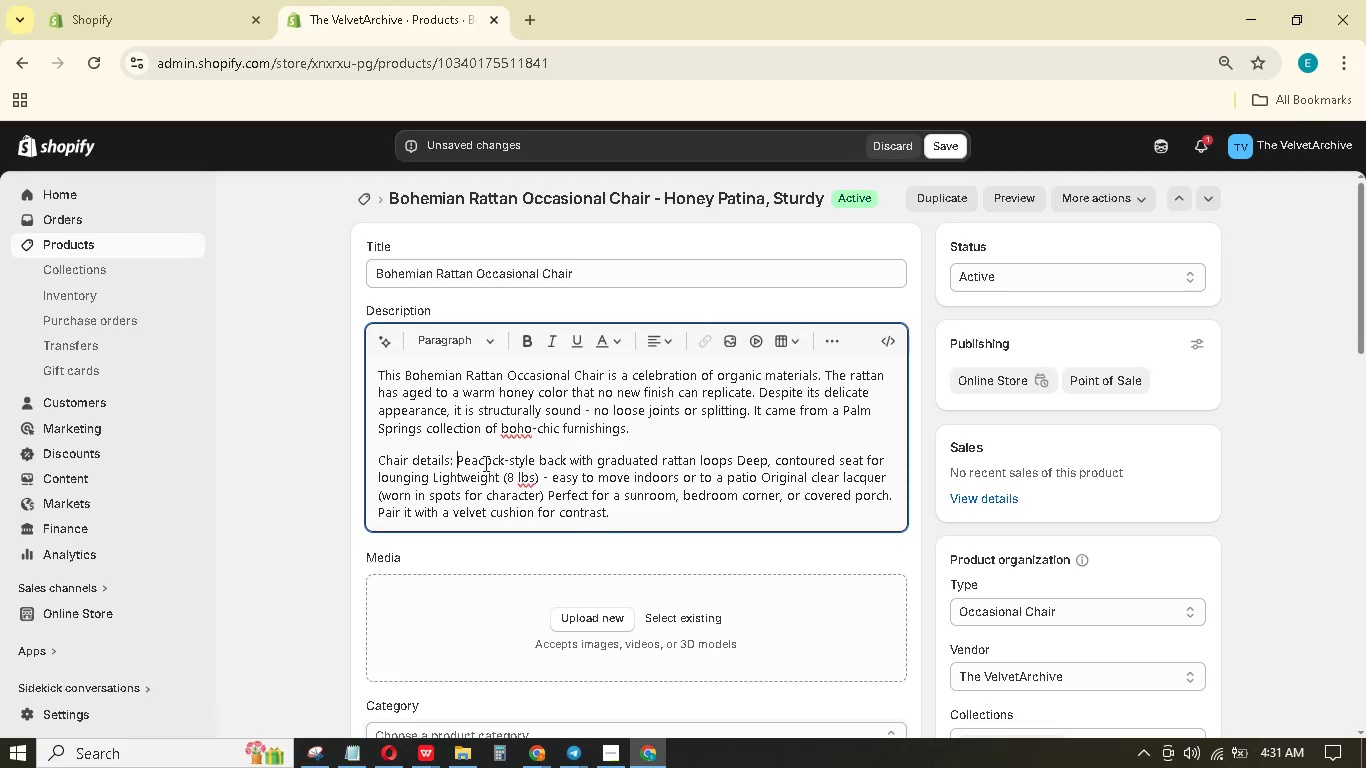 
key(Enter)
 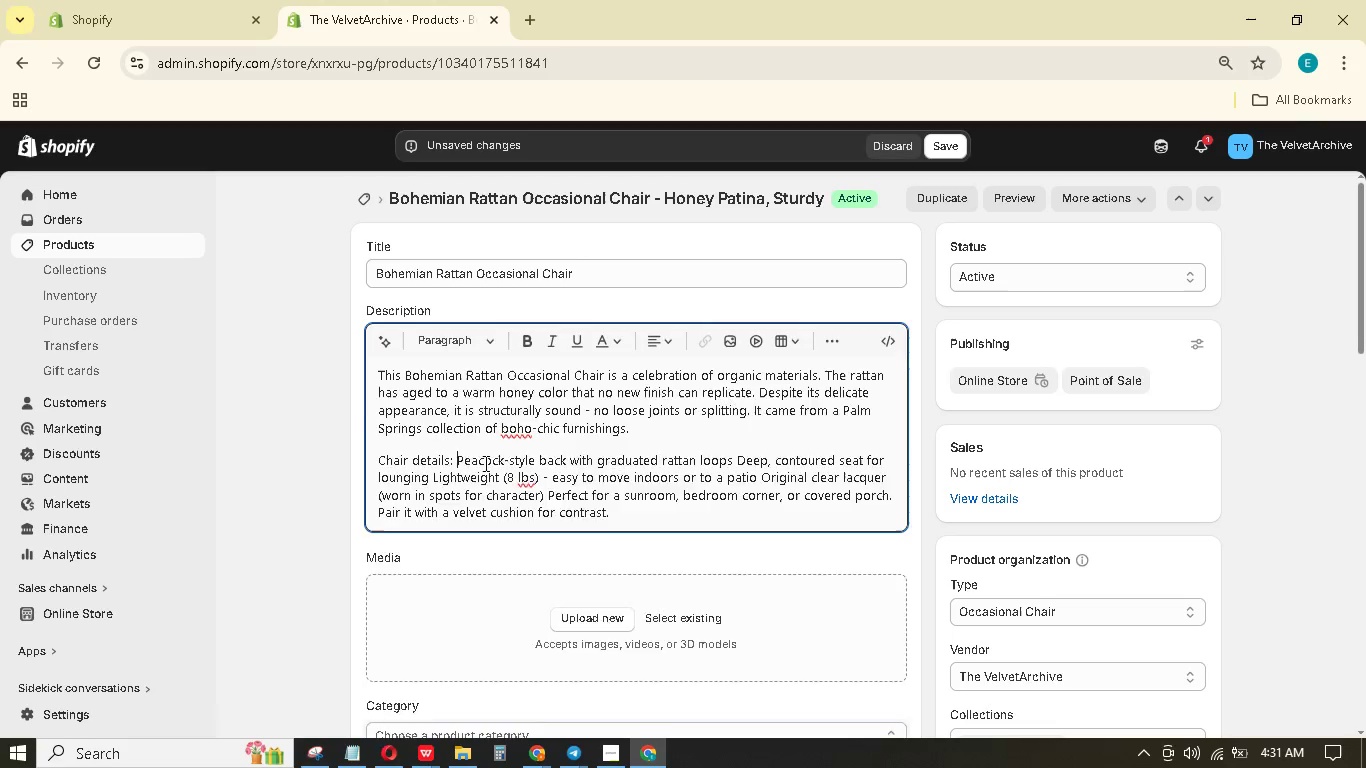 
key(Enter)
 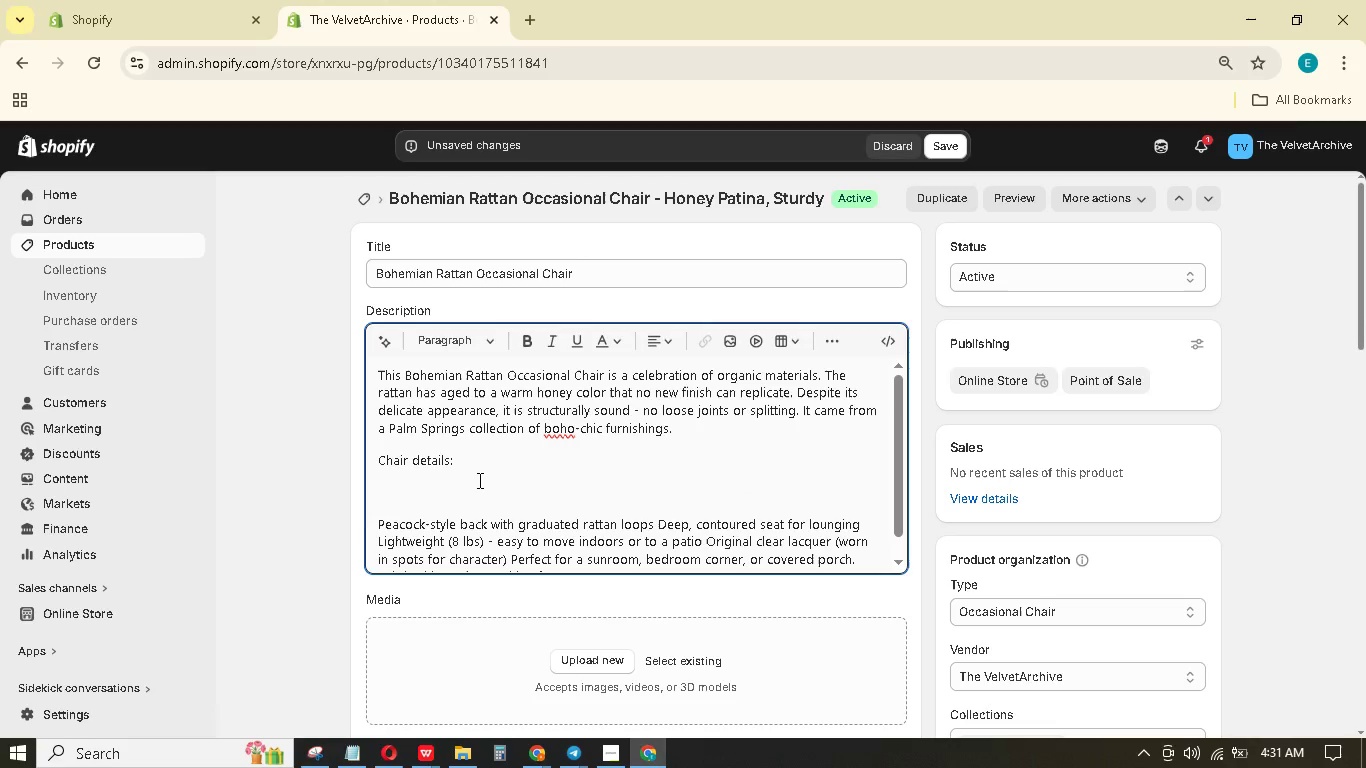 
key(Backspace)
 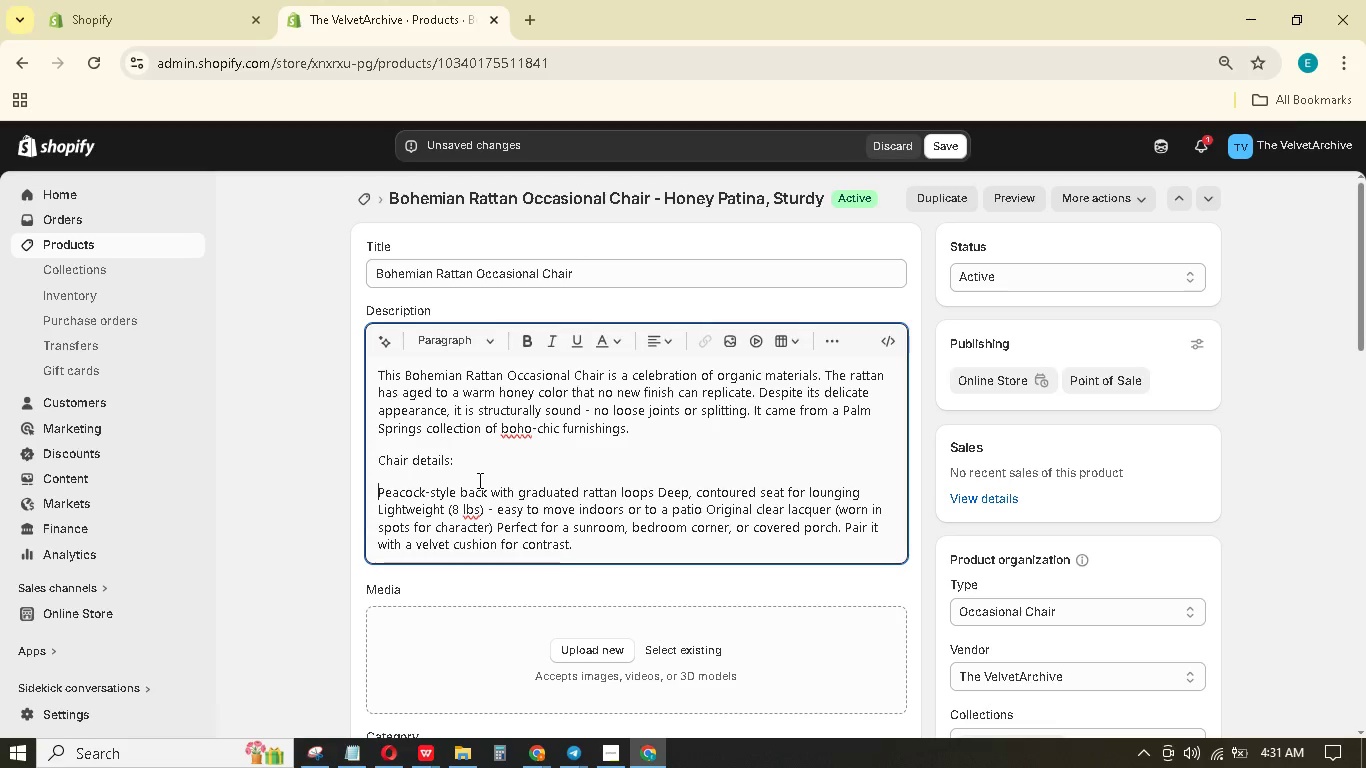 
key(Backspace)
 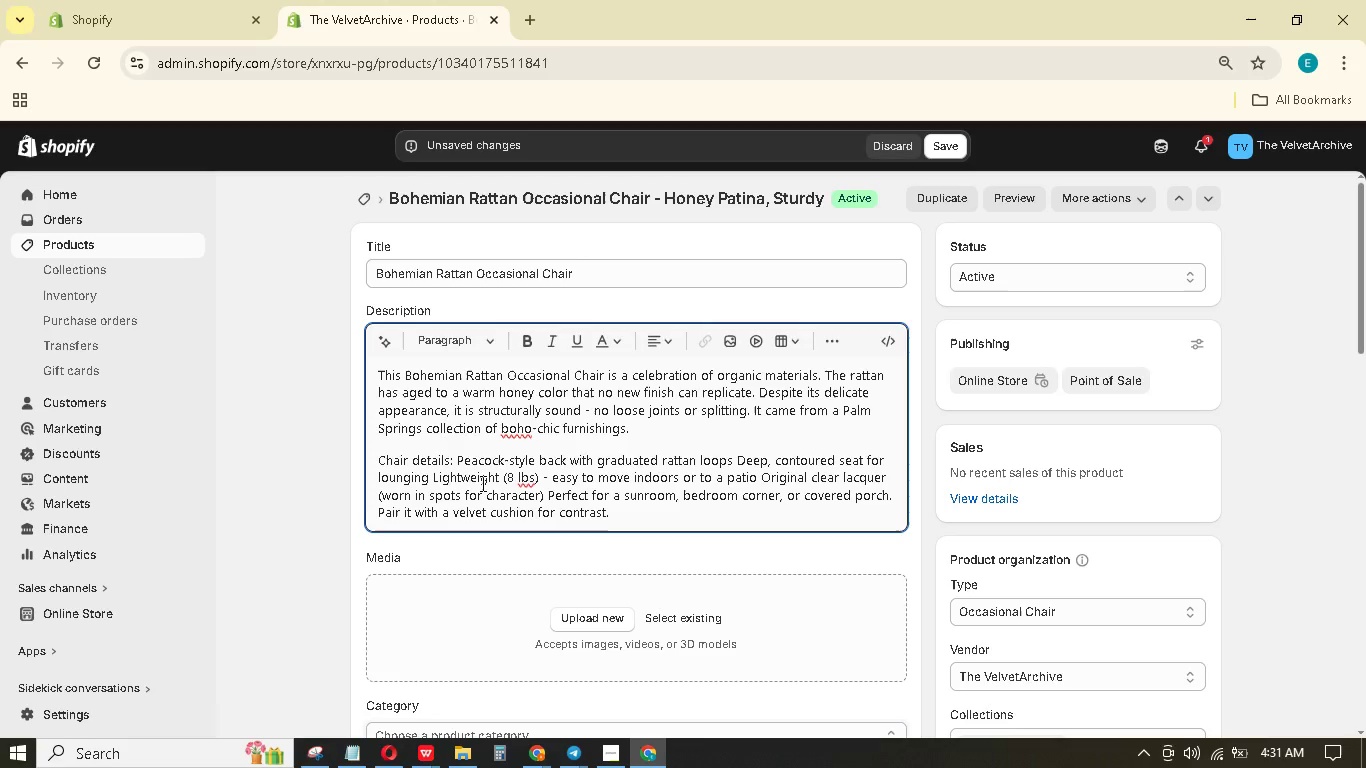 
key(Enter)
 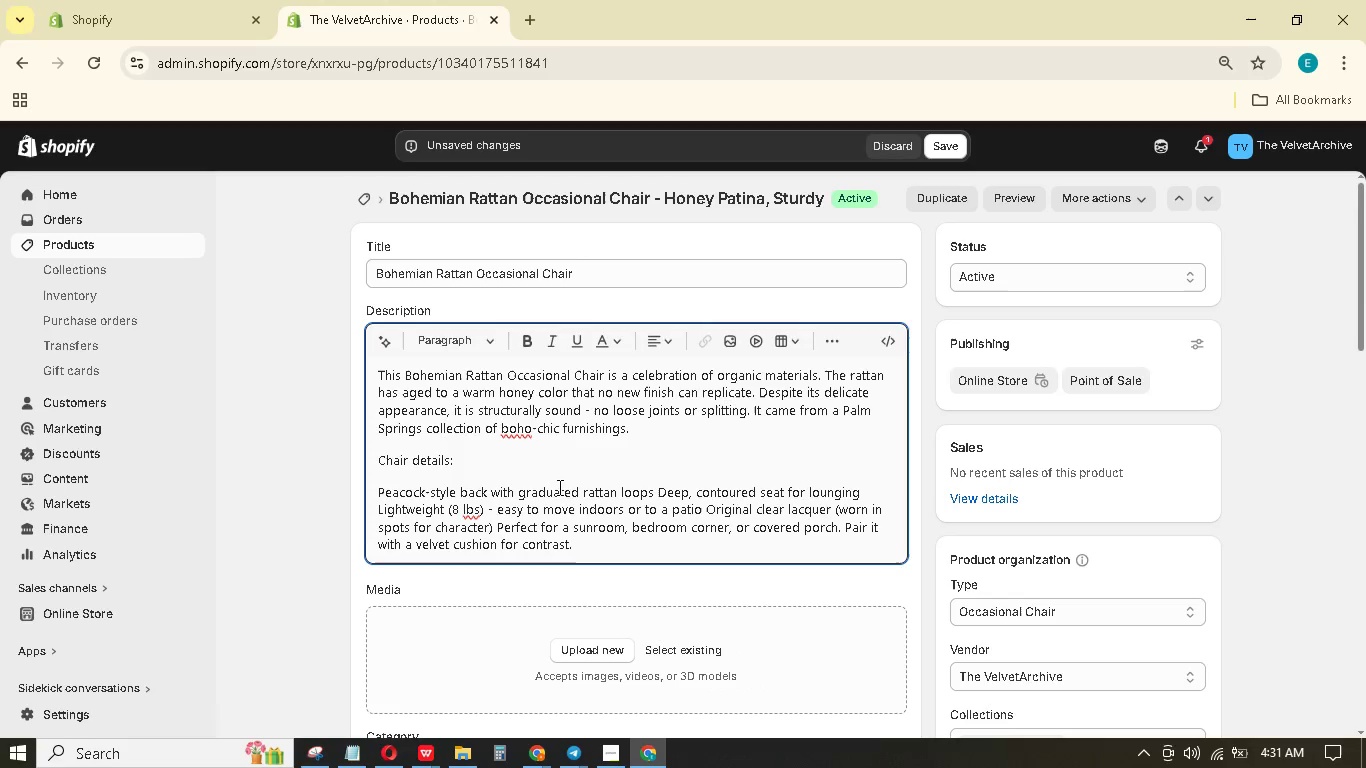 
wait(5.06)
 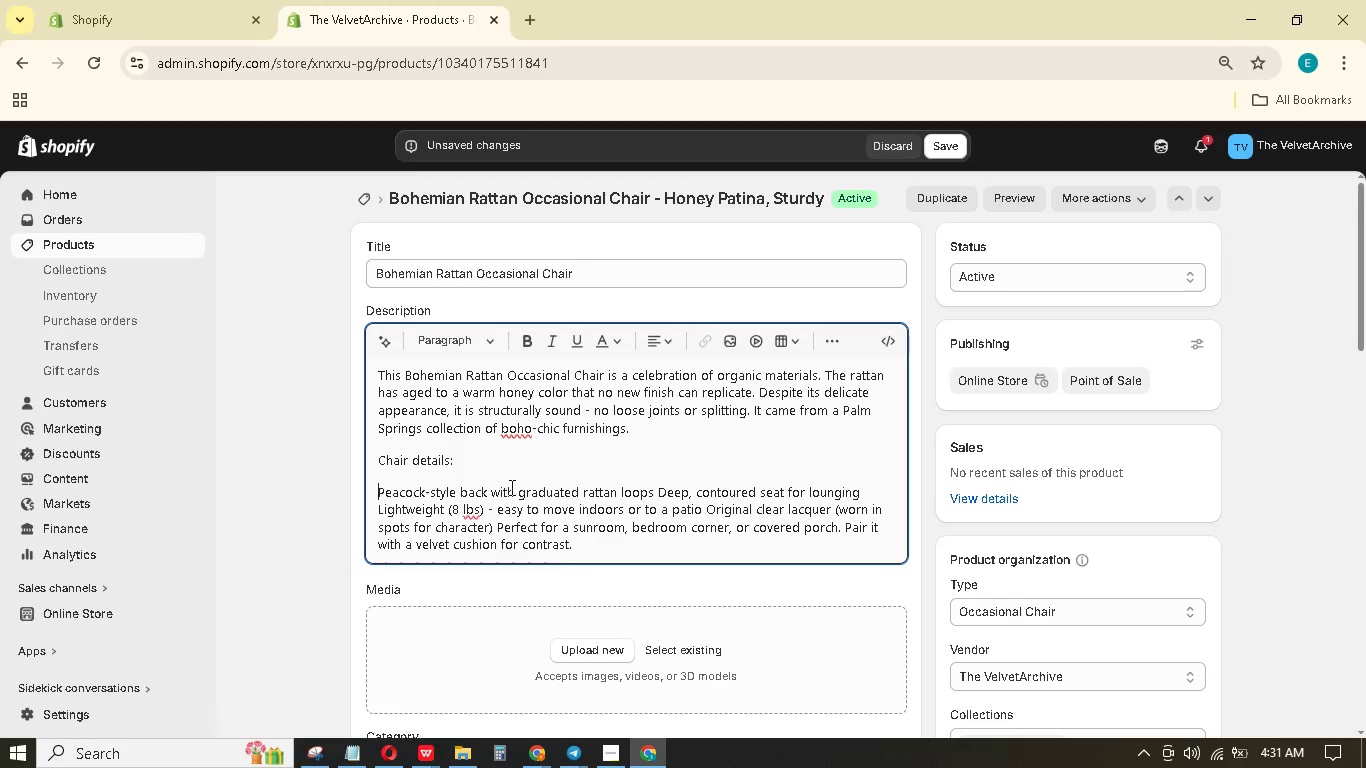 
double_click([656, 489])
 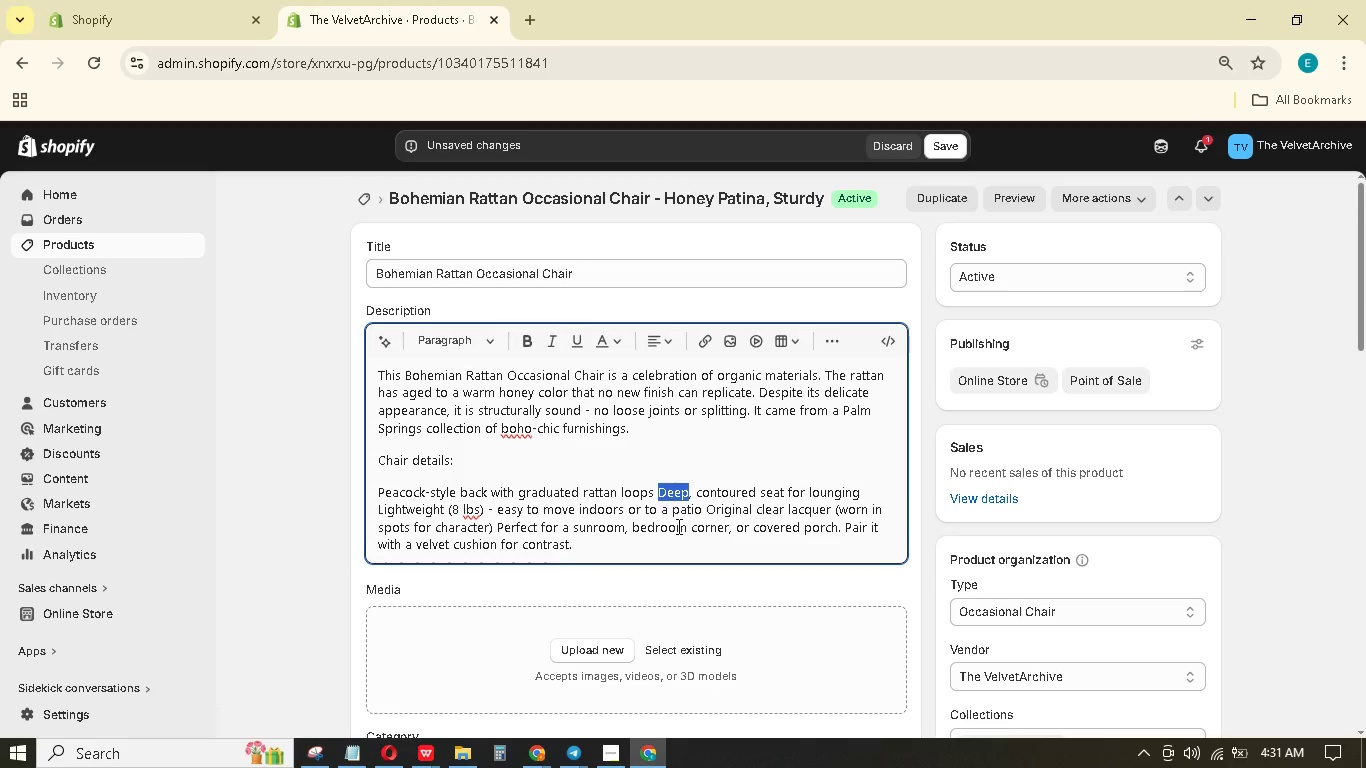 
key(ArrowLeft)
 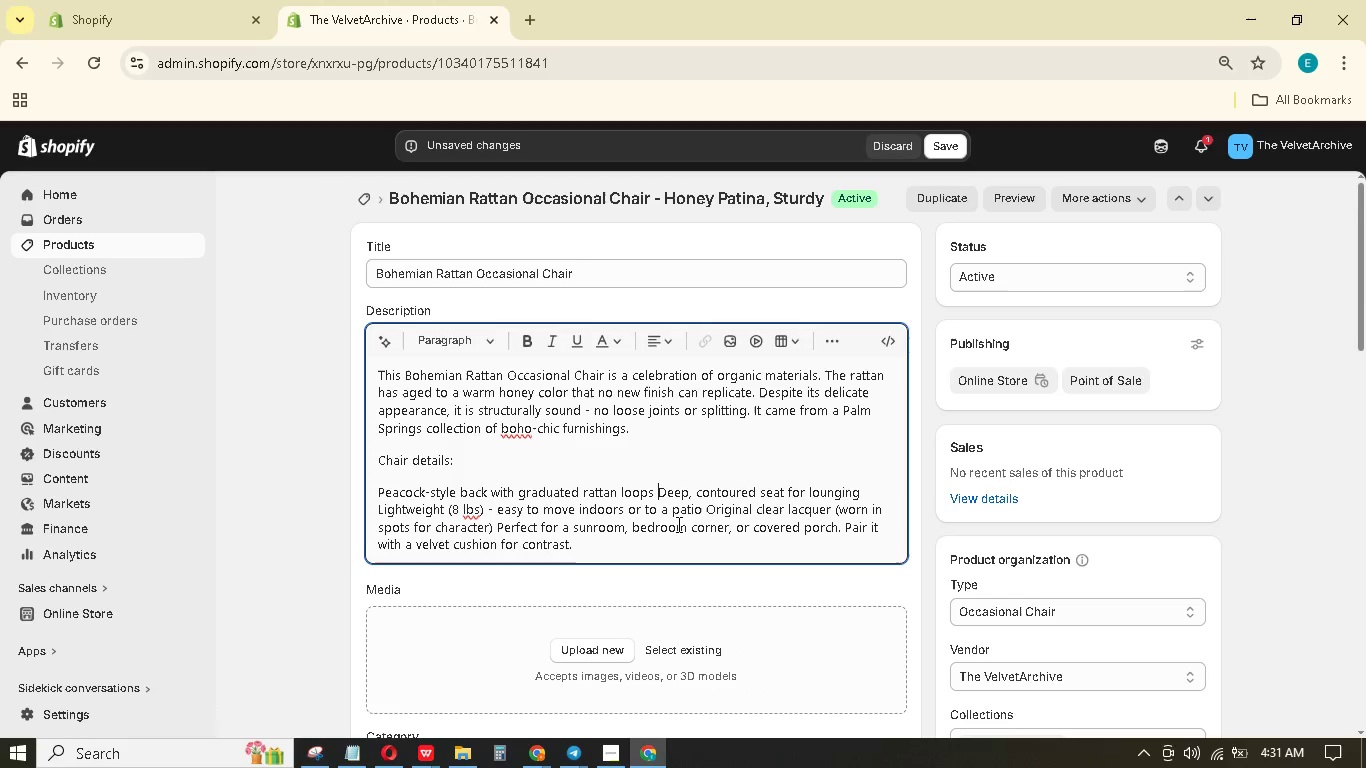 
key(Enter)
 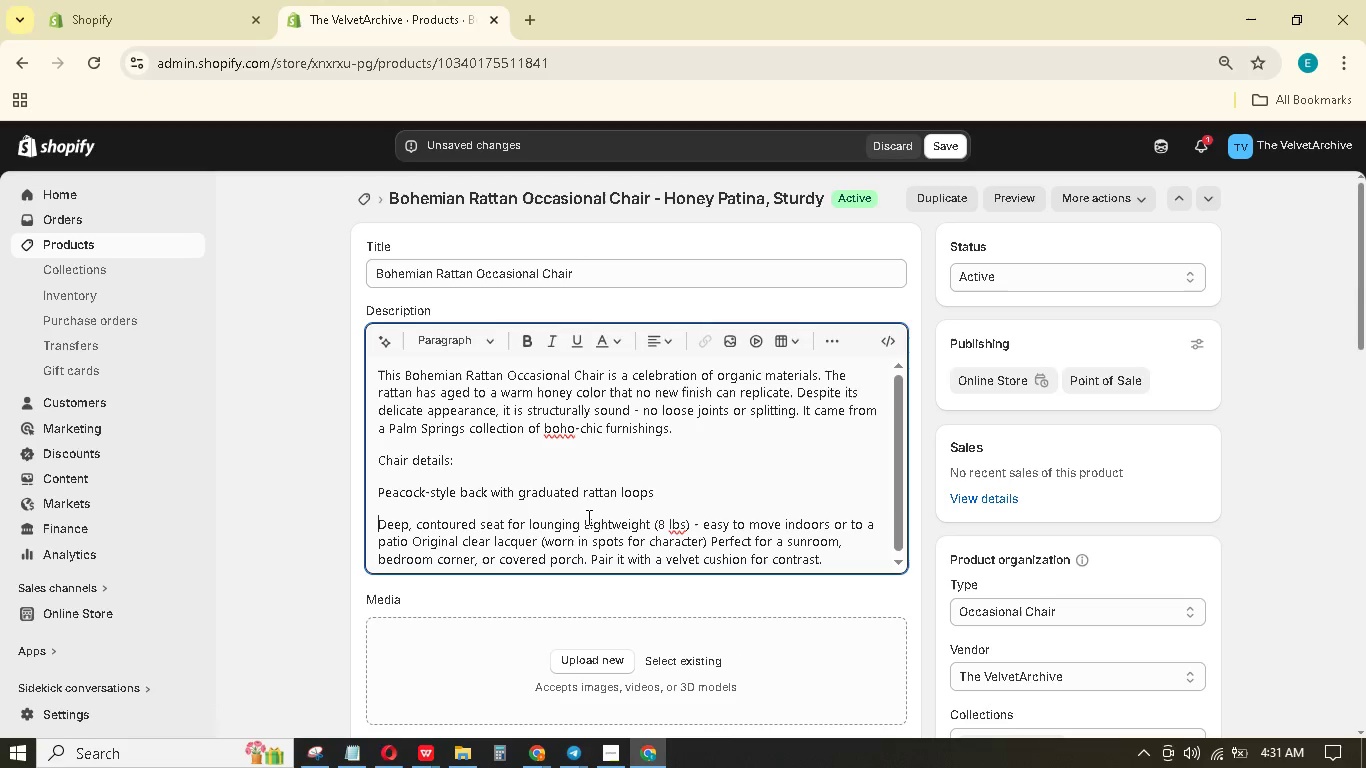 
left_click([581, 518])
 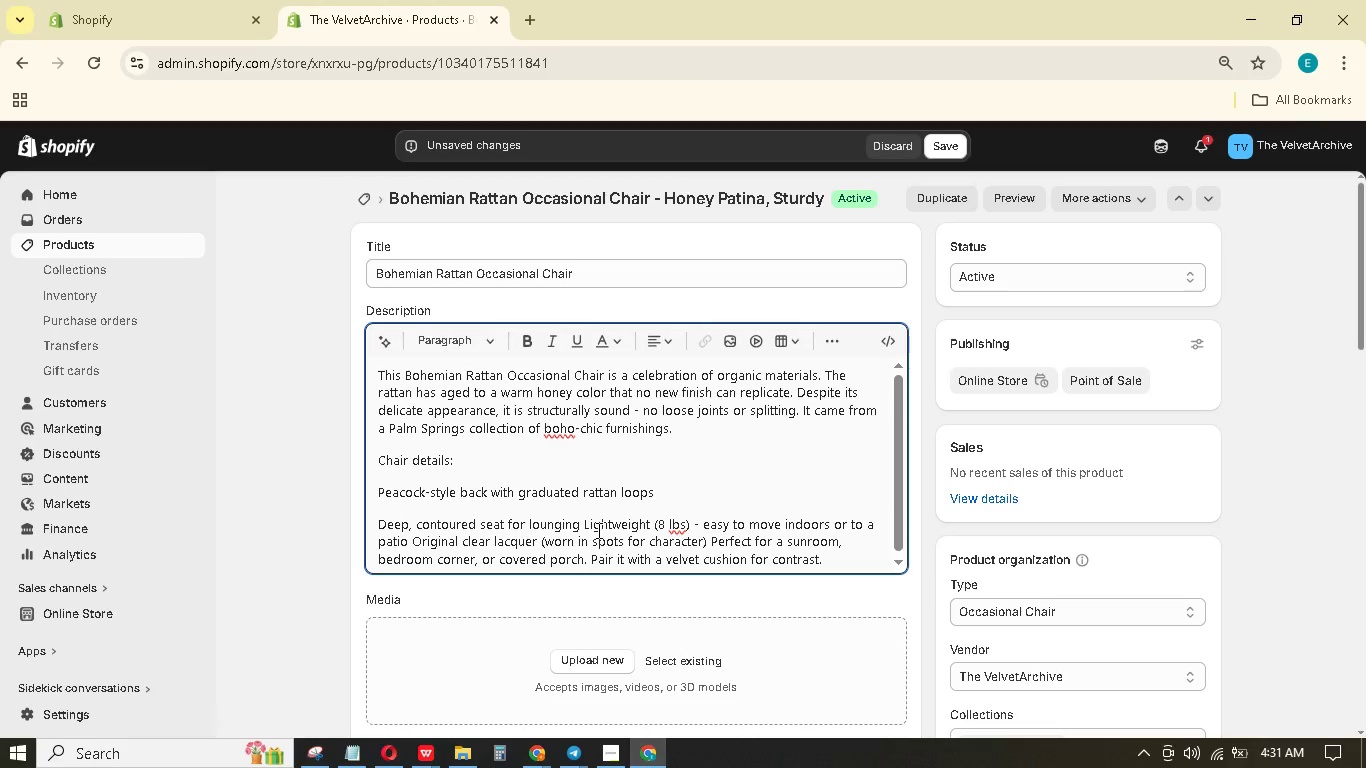 
key(ArrowRight)
 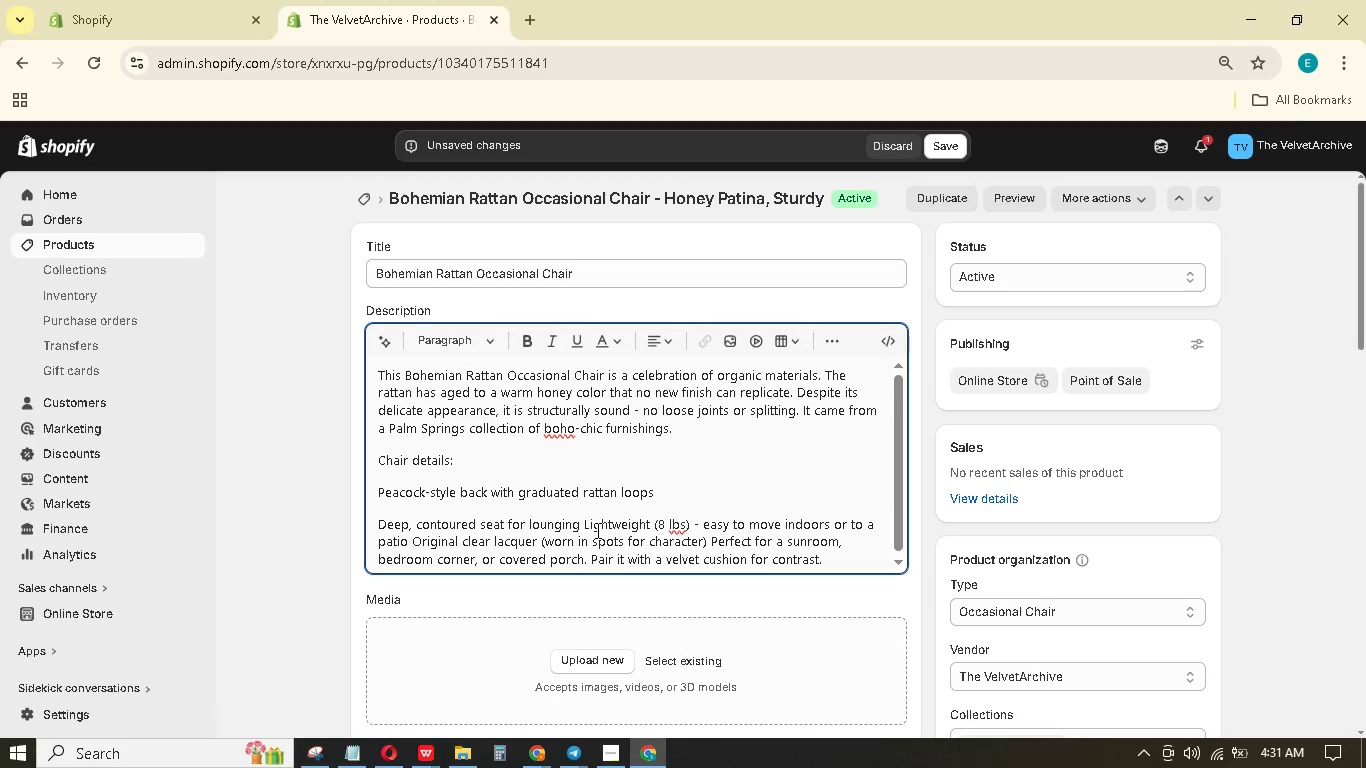 
key(Enter)
 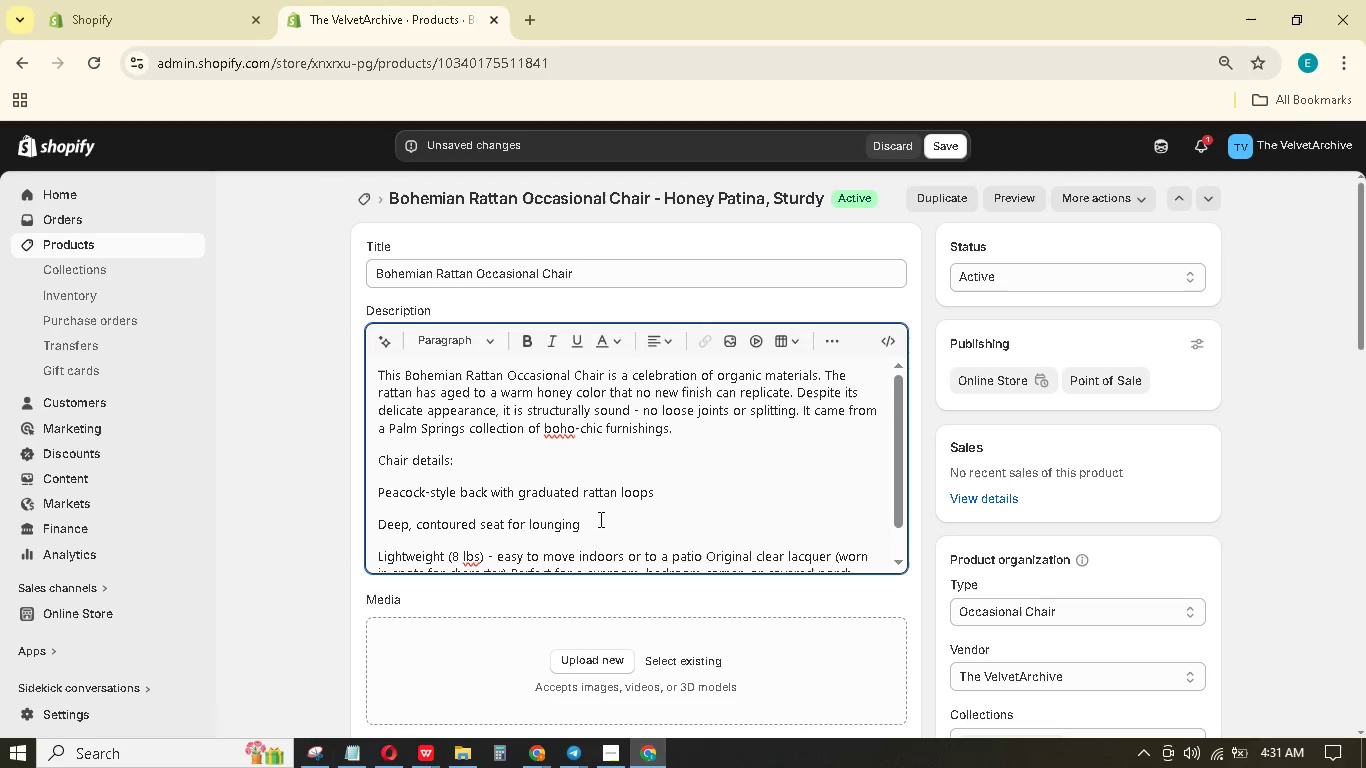 
scroll: coordinate [599, 519], scroll_direction: down, amount: 1.0
 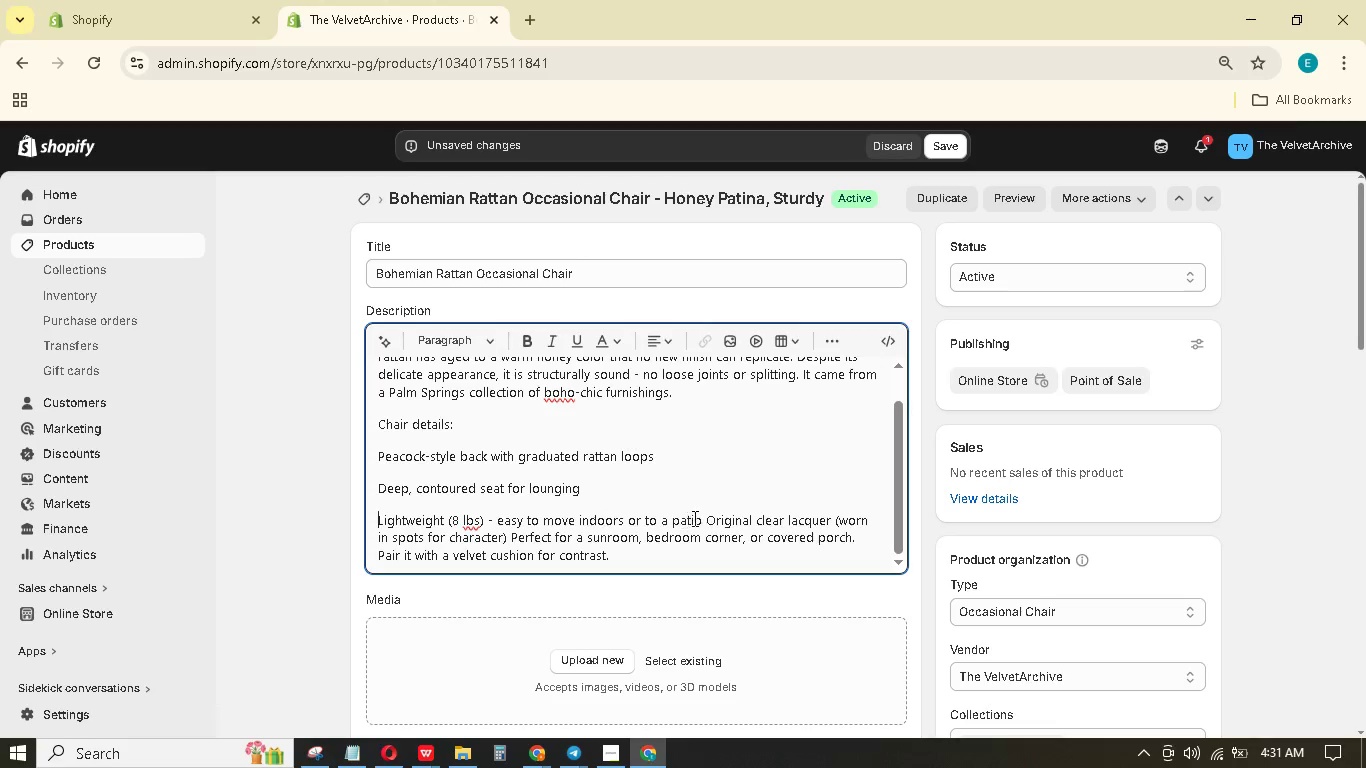 
double_click([706, 519])
 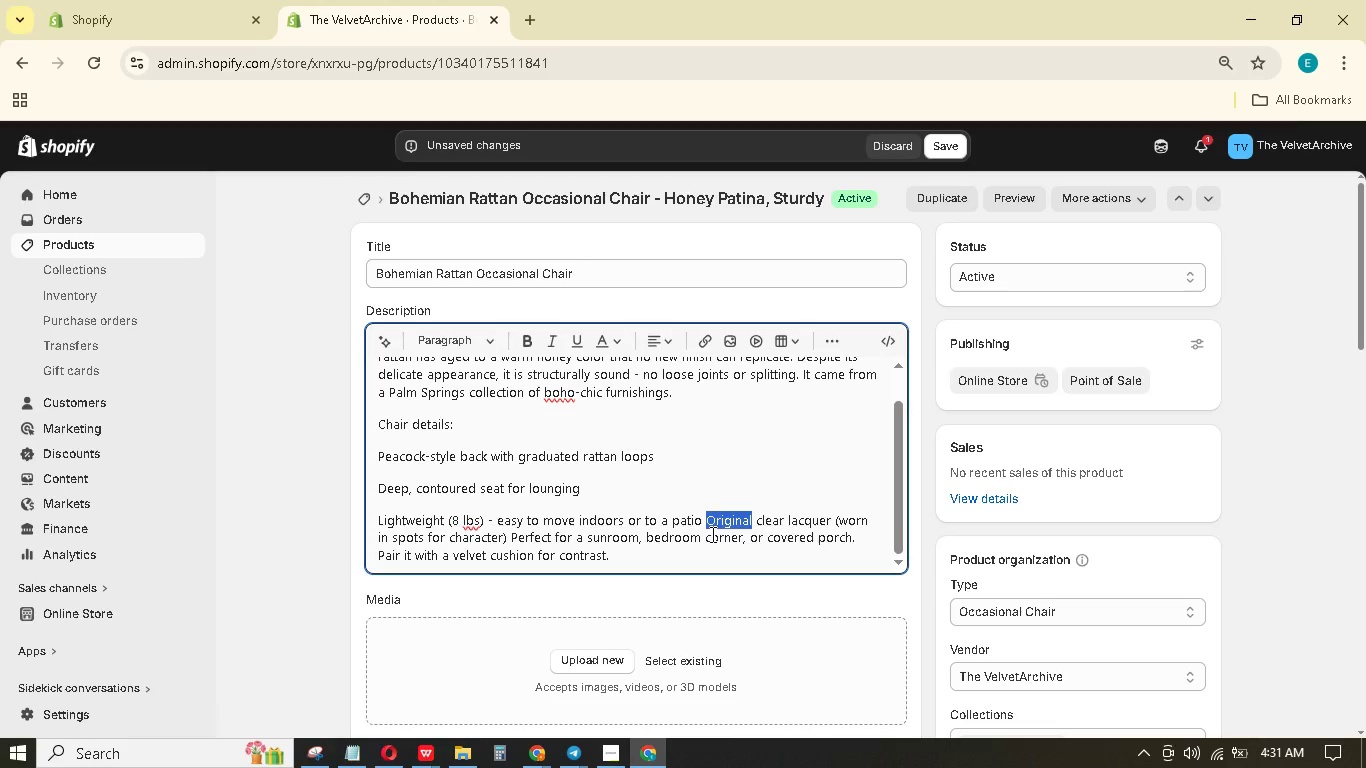 
key(ArrowLeft)
 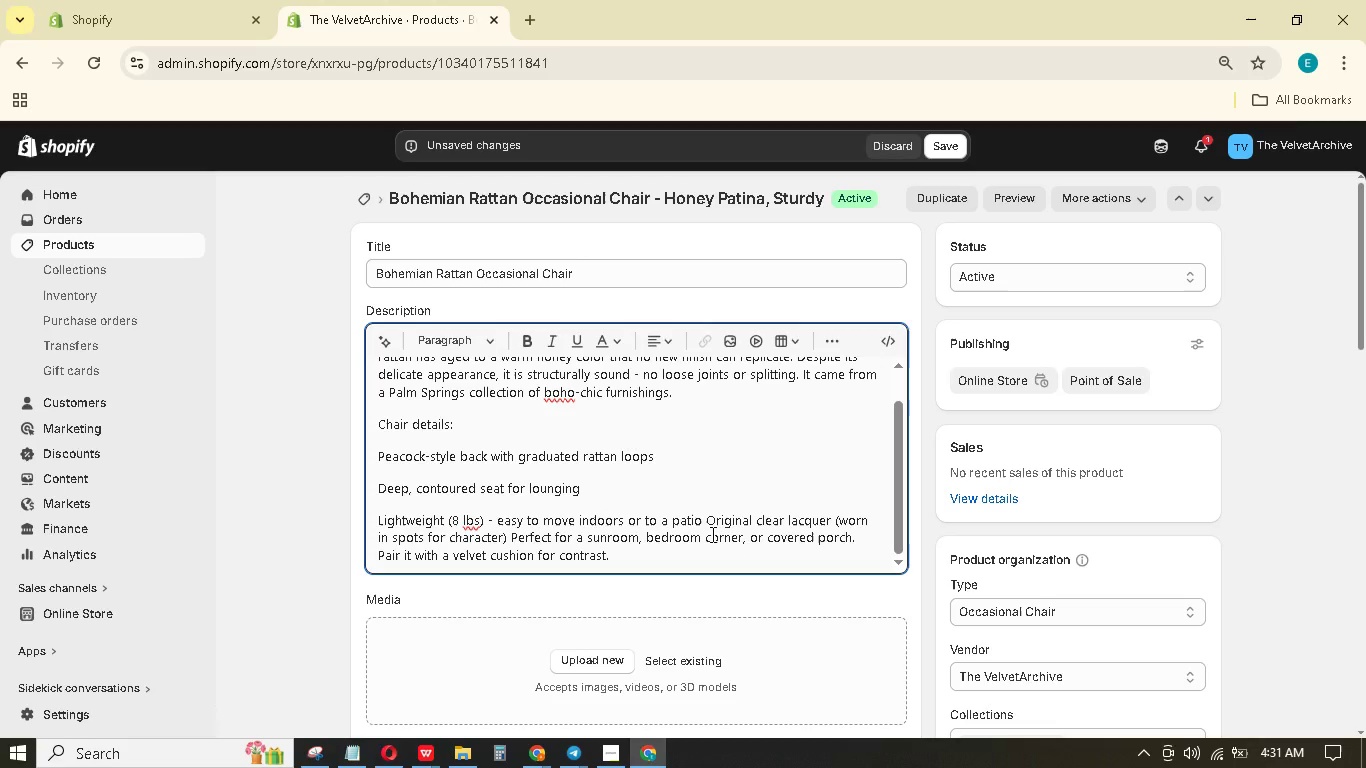 
key(Enter)
 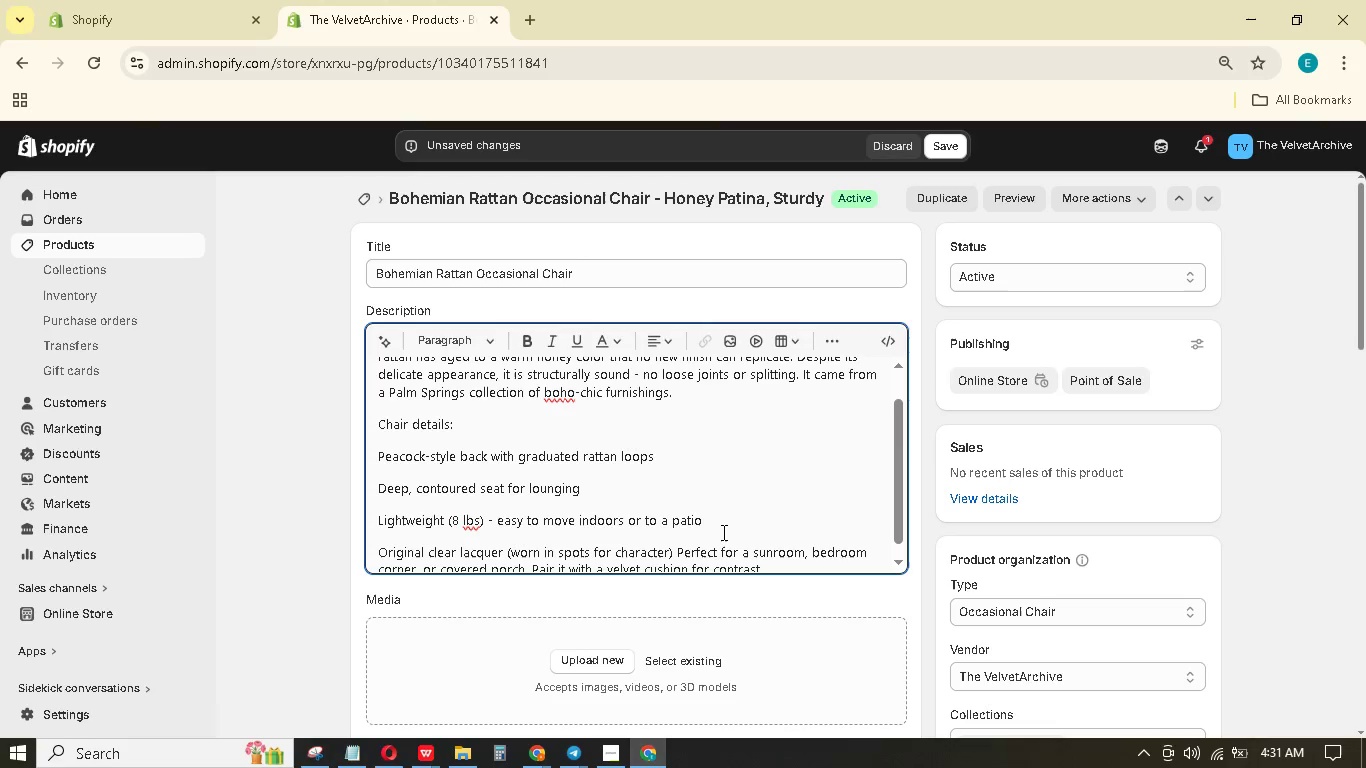 
scroll: coordinate [723, 532], scroll_direction: down, amount: 1.0
 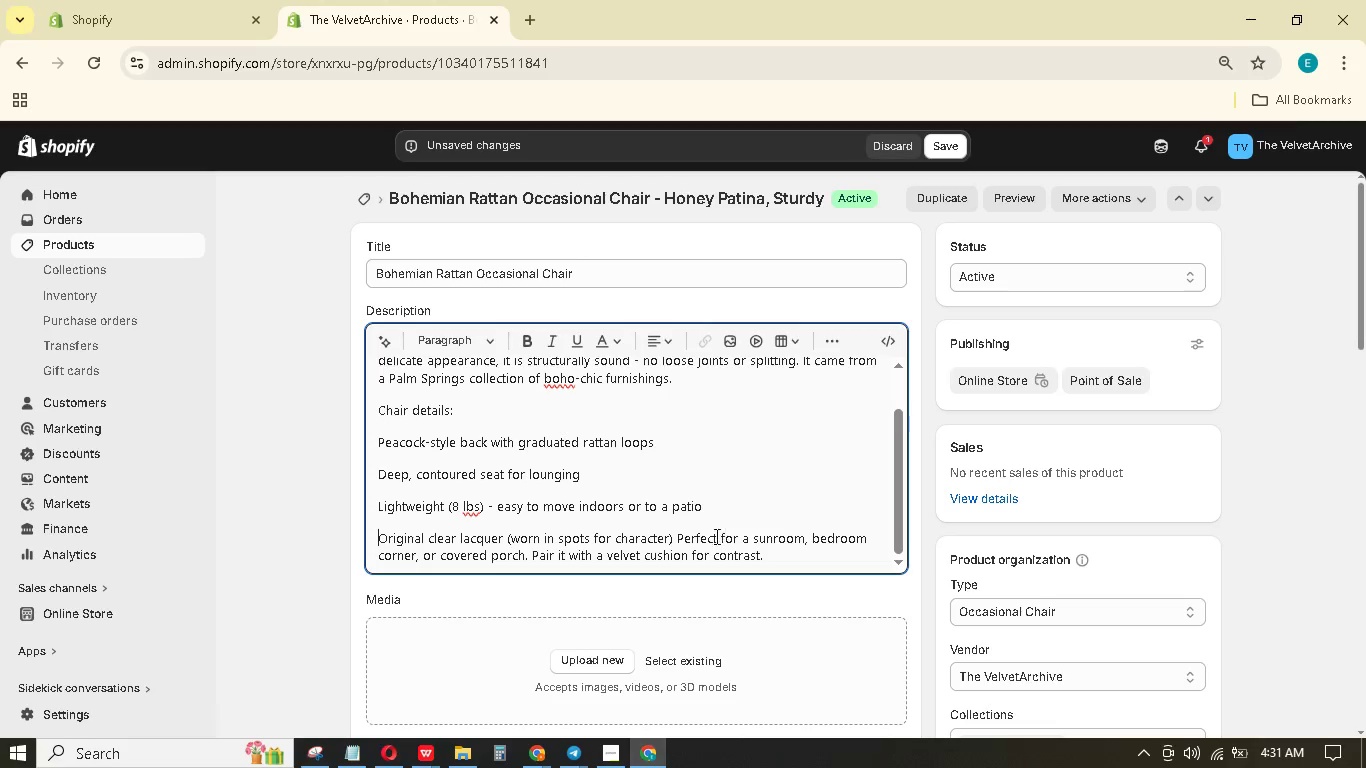 
left_click([677, 542])
 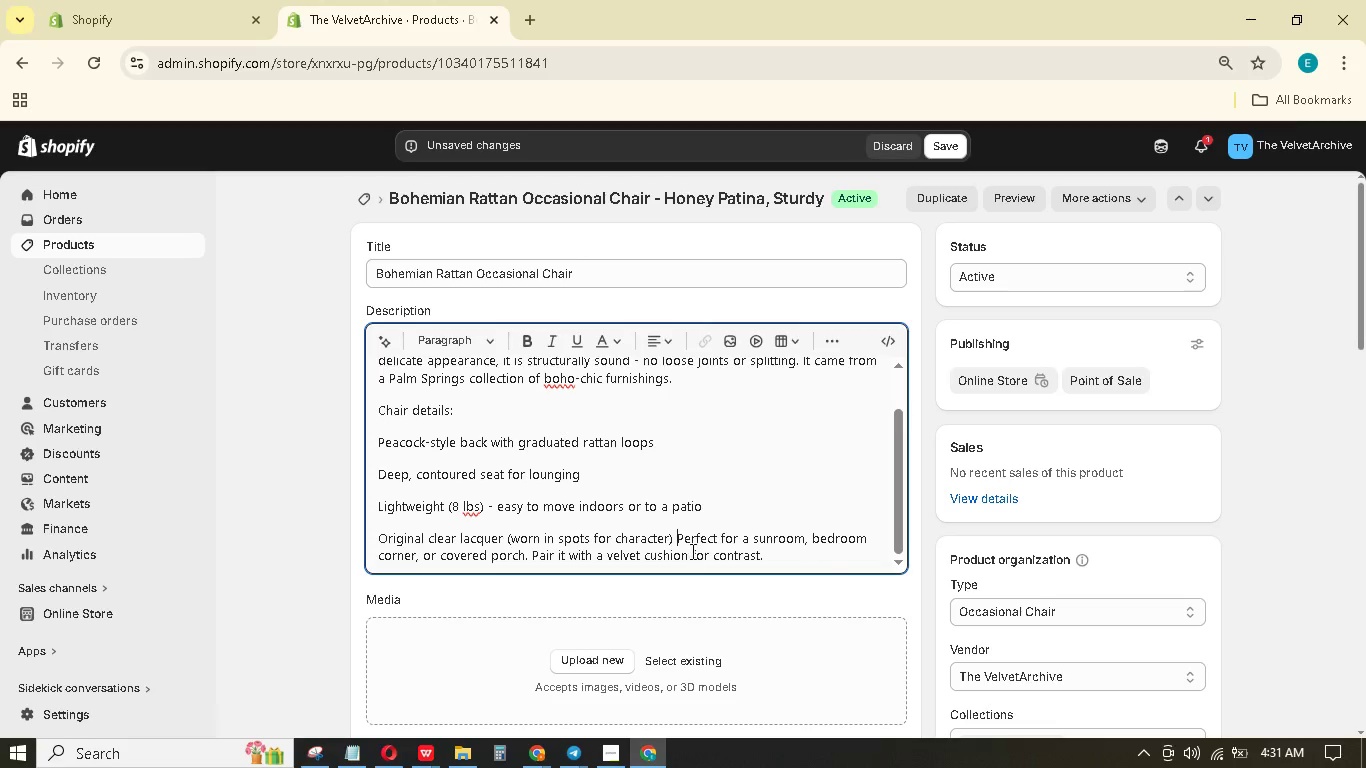 
key(Enter)
 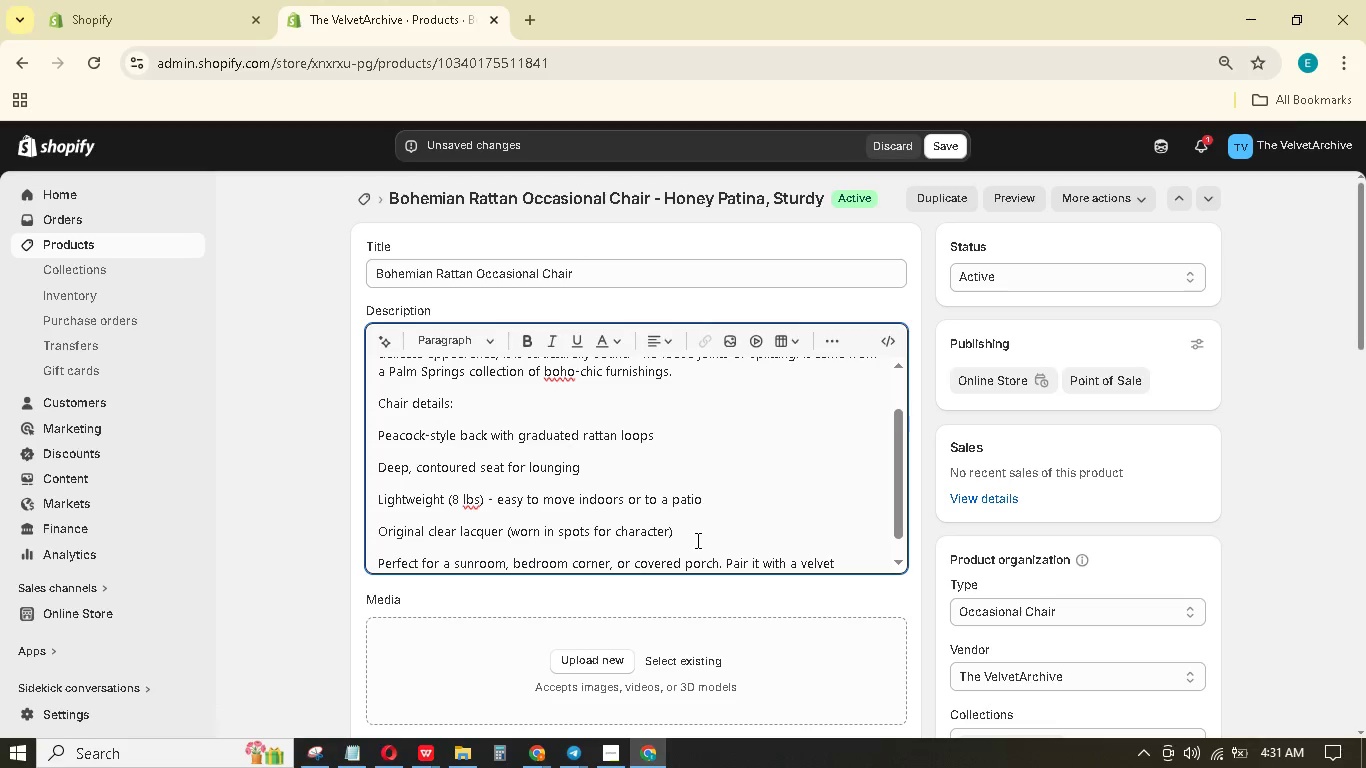 
left_click([696, 539])
 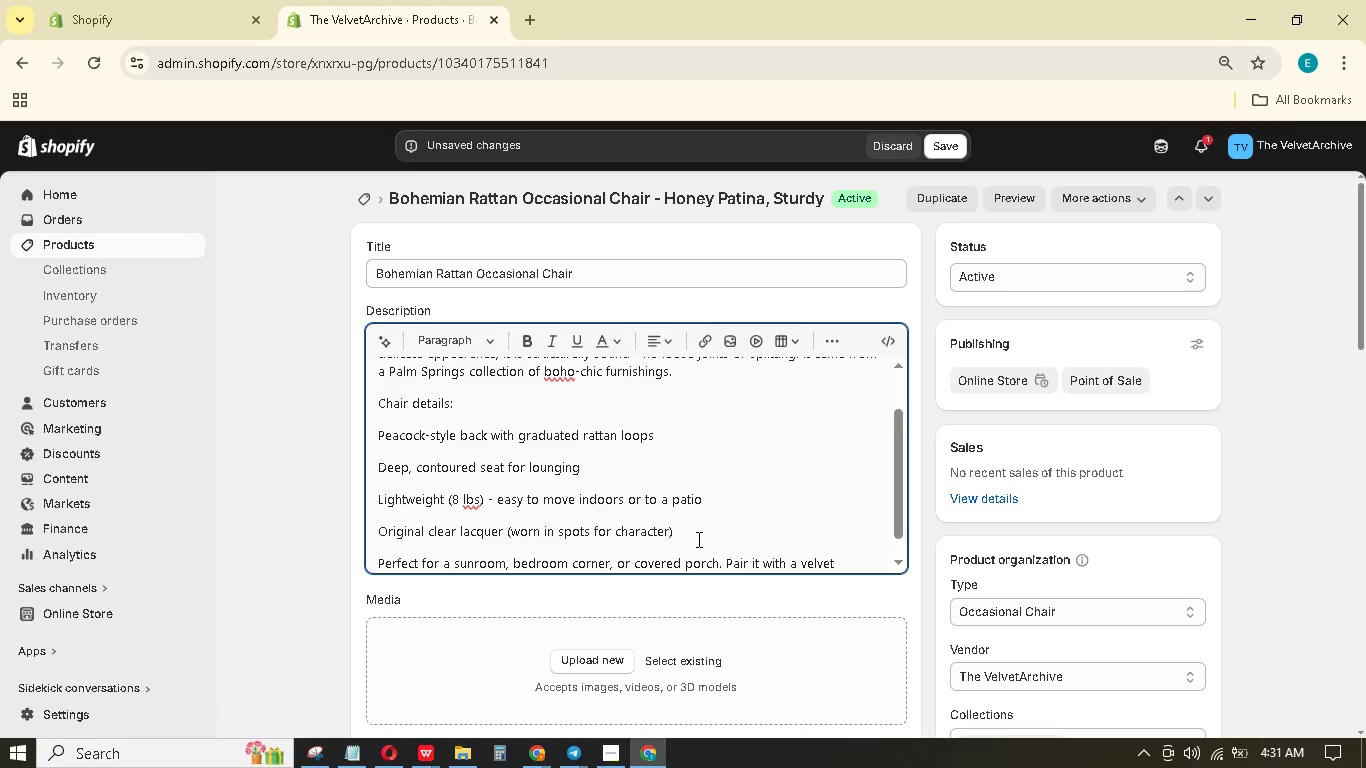 
double_click([696, 539])
 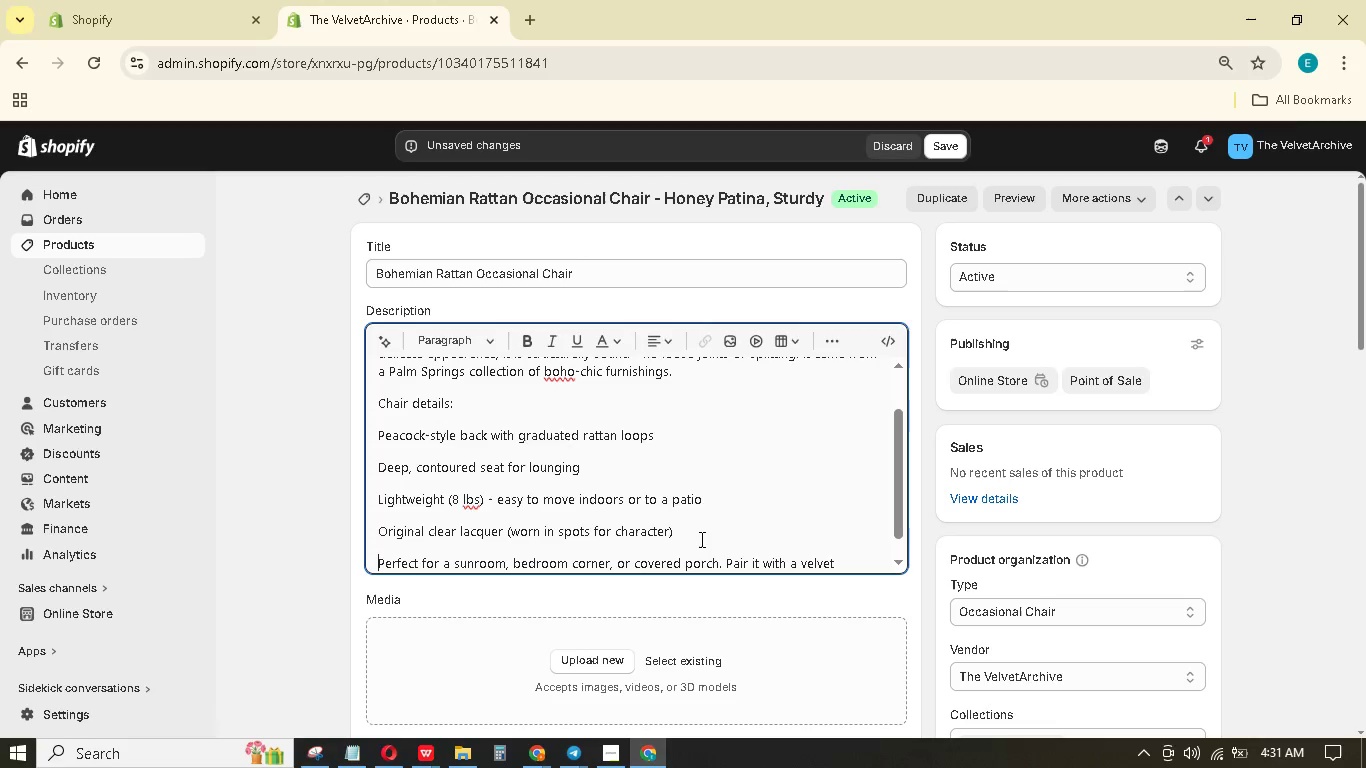 
key(Enter)
 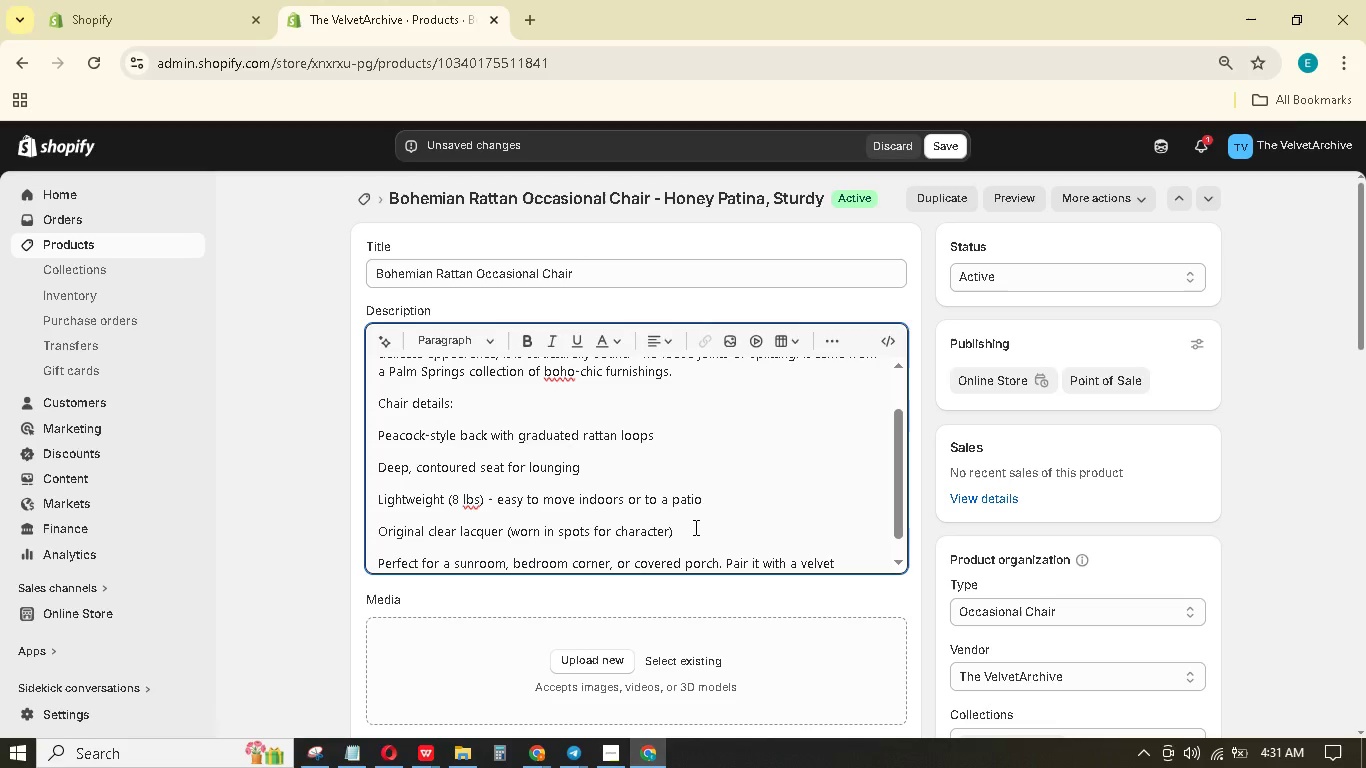 
left_click_drag(start_coordinate=[694, 527], to_coordinate=[373, 435])
 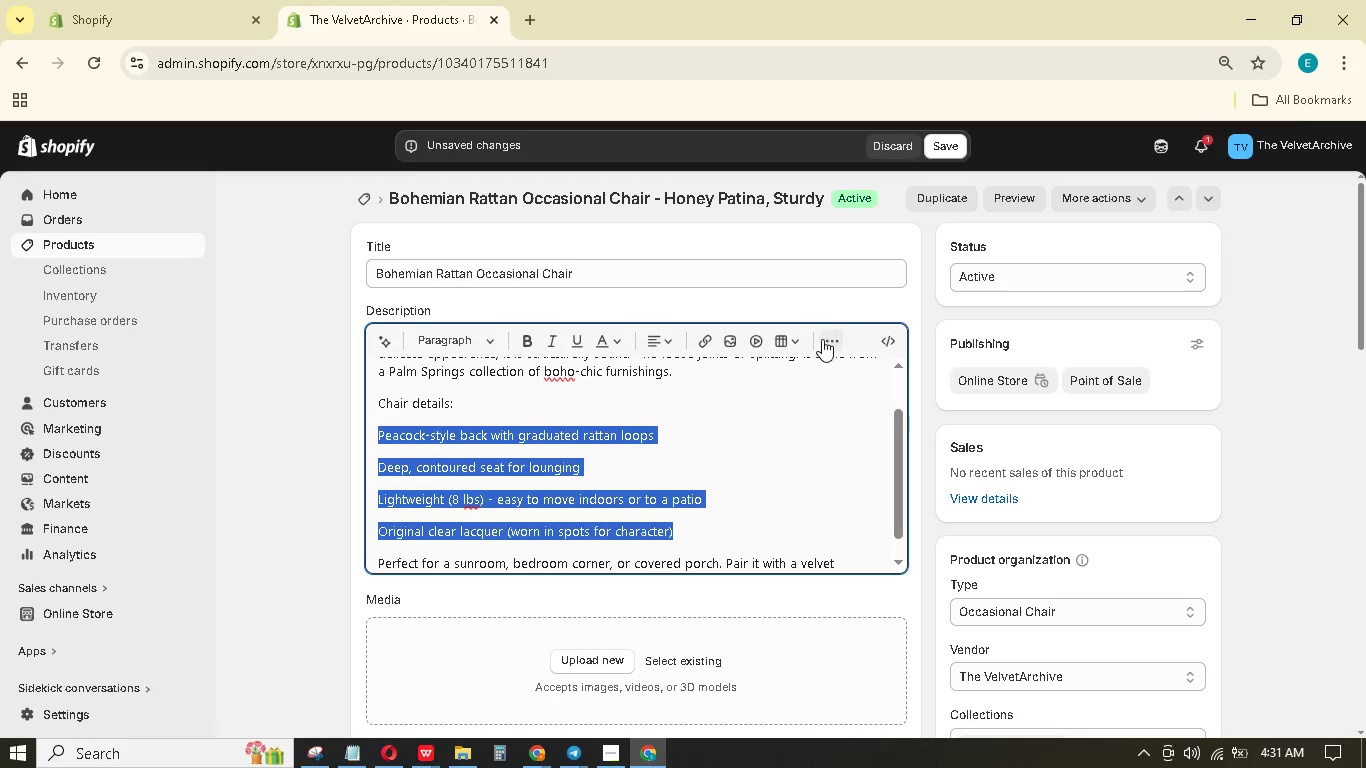 
left_click([822, 337])
 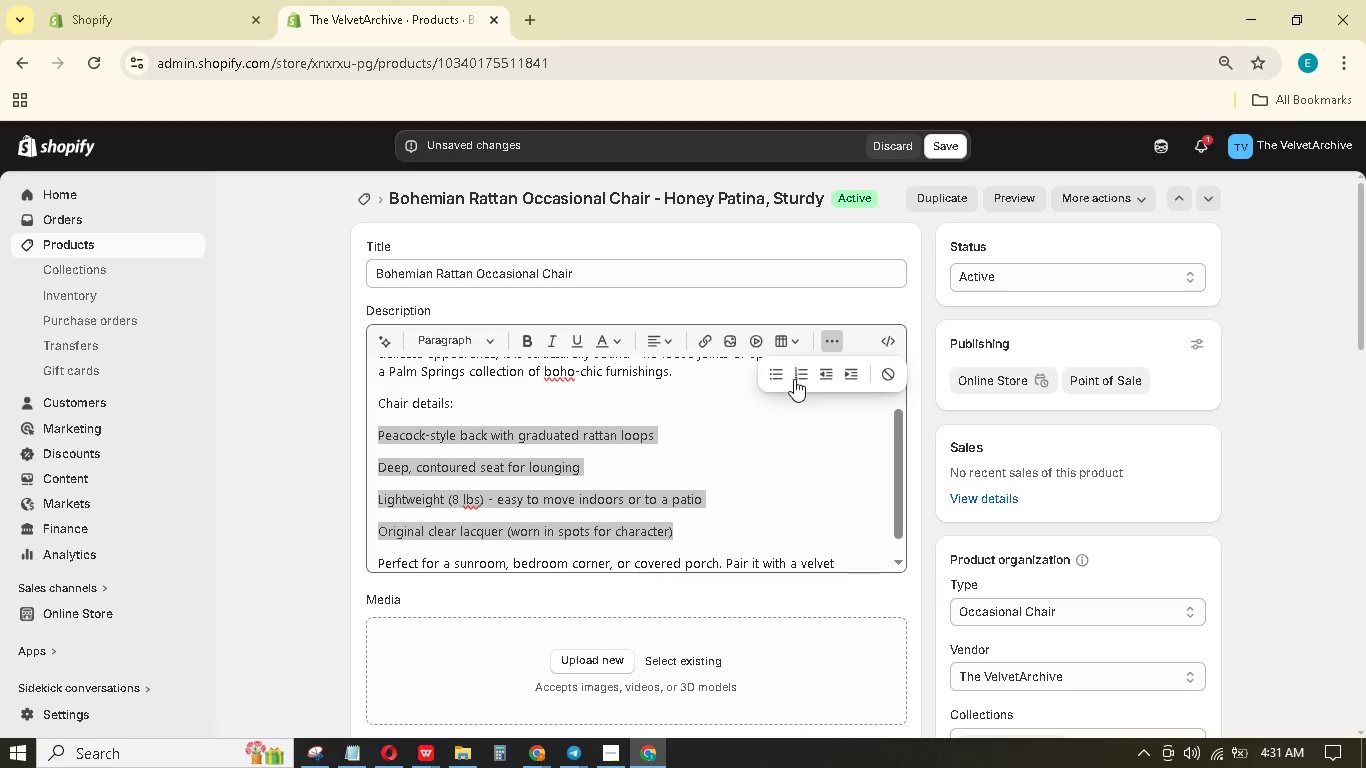 
left_click([779, 379])
 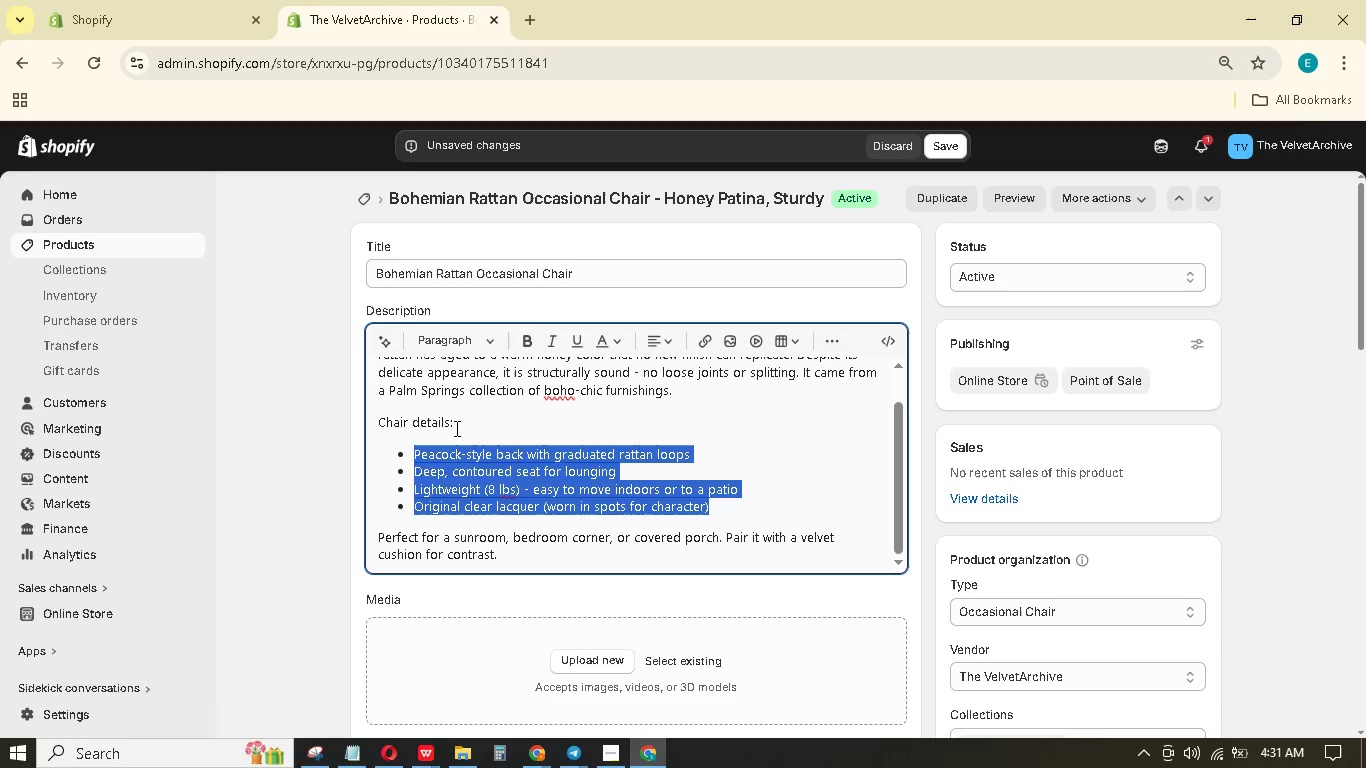 
left_click_drag(start_coordinate=[449, 423], to_coordinate=[376, 412])
 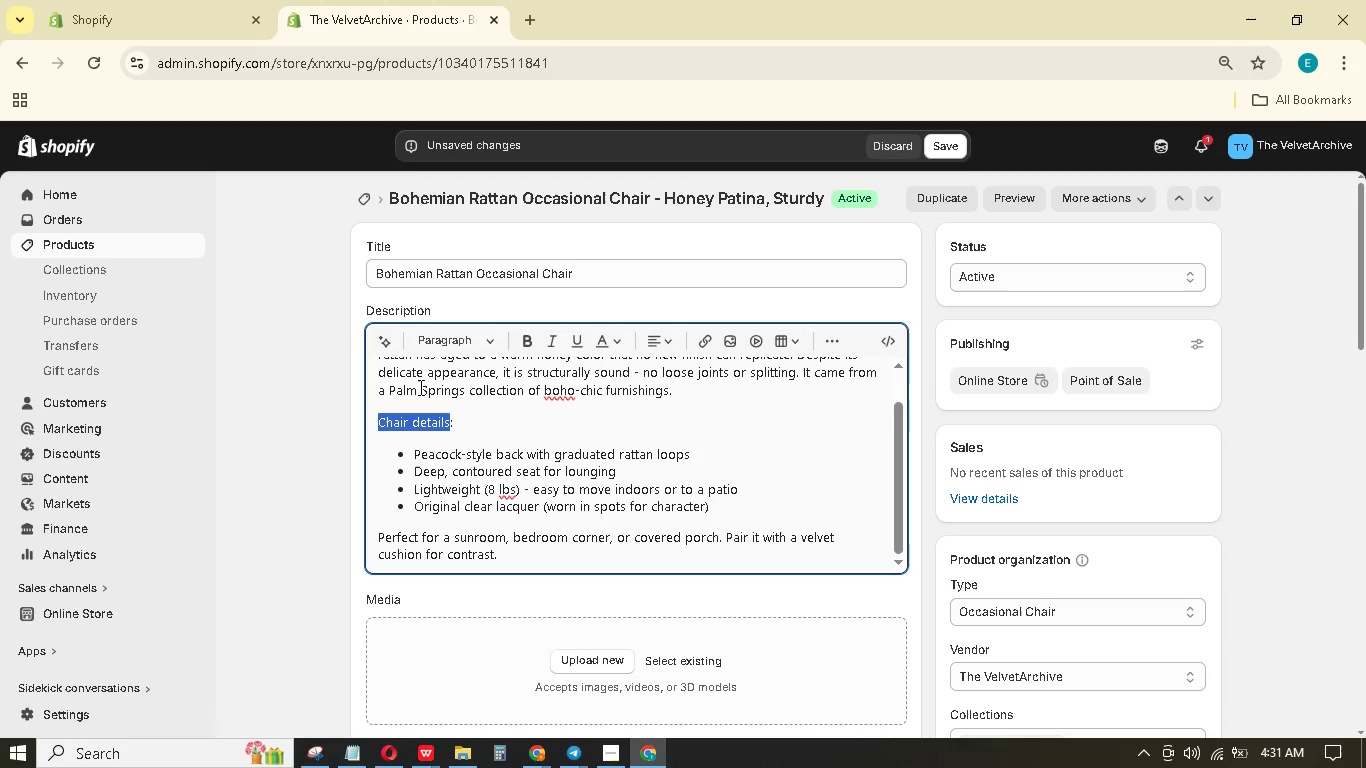 
left_click([490, 344])
 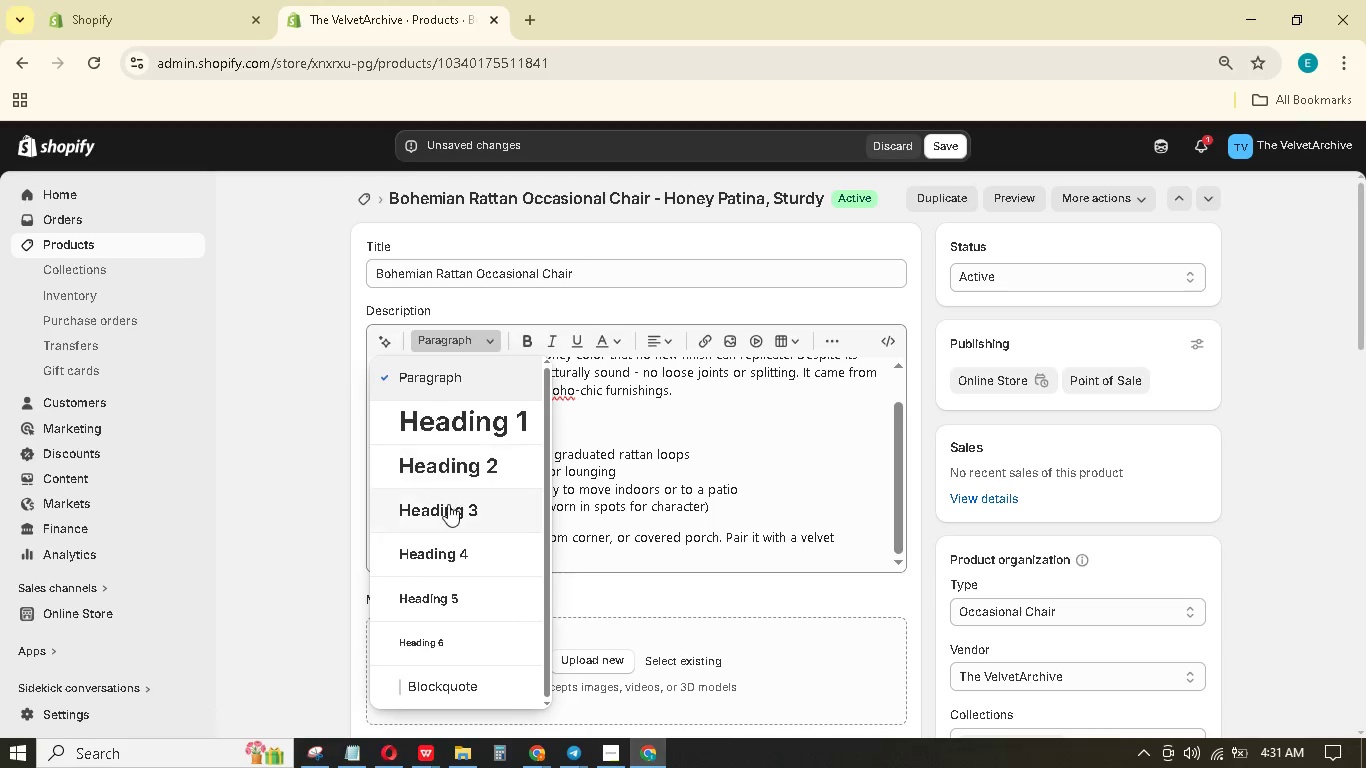 
left_click([448, 505])
 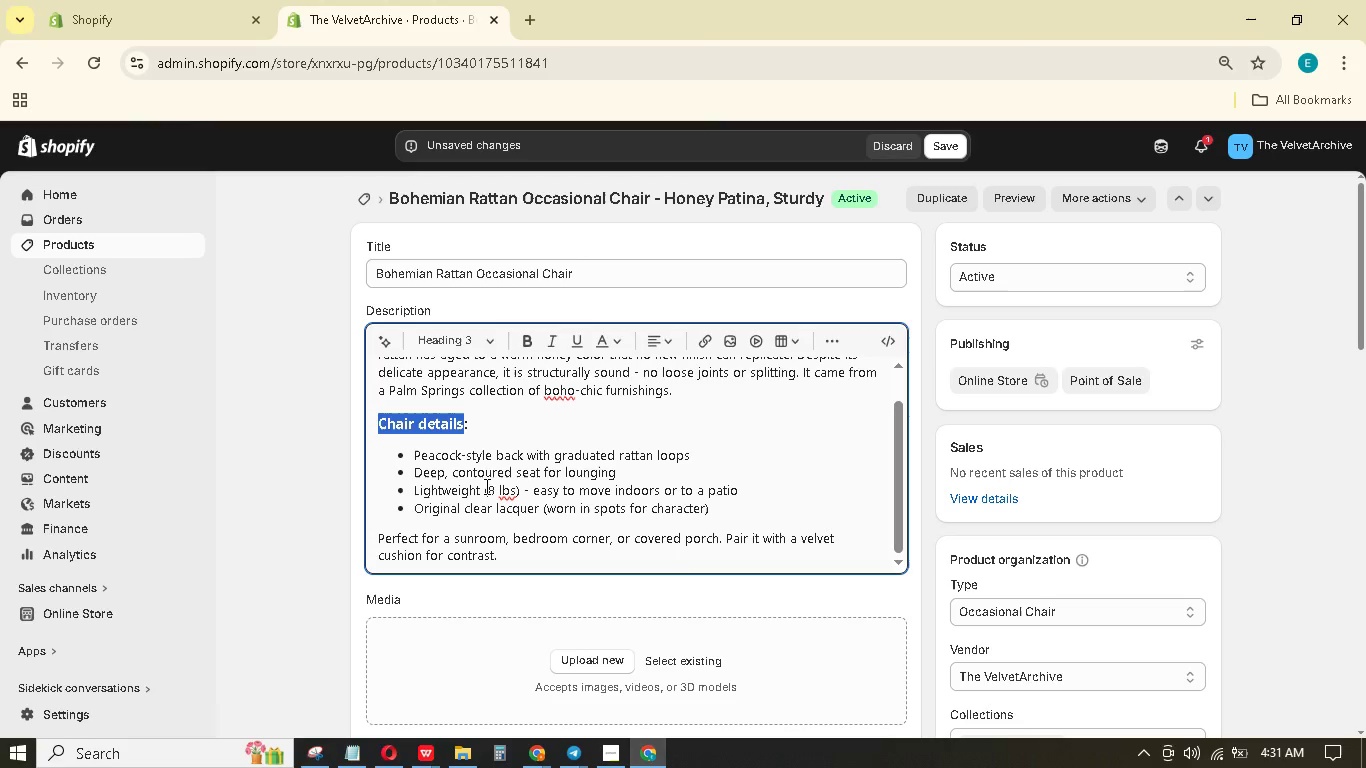 
scroll: coordinate [497, 470], scroll_direction: up, amount: 2.0
 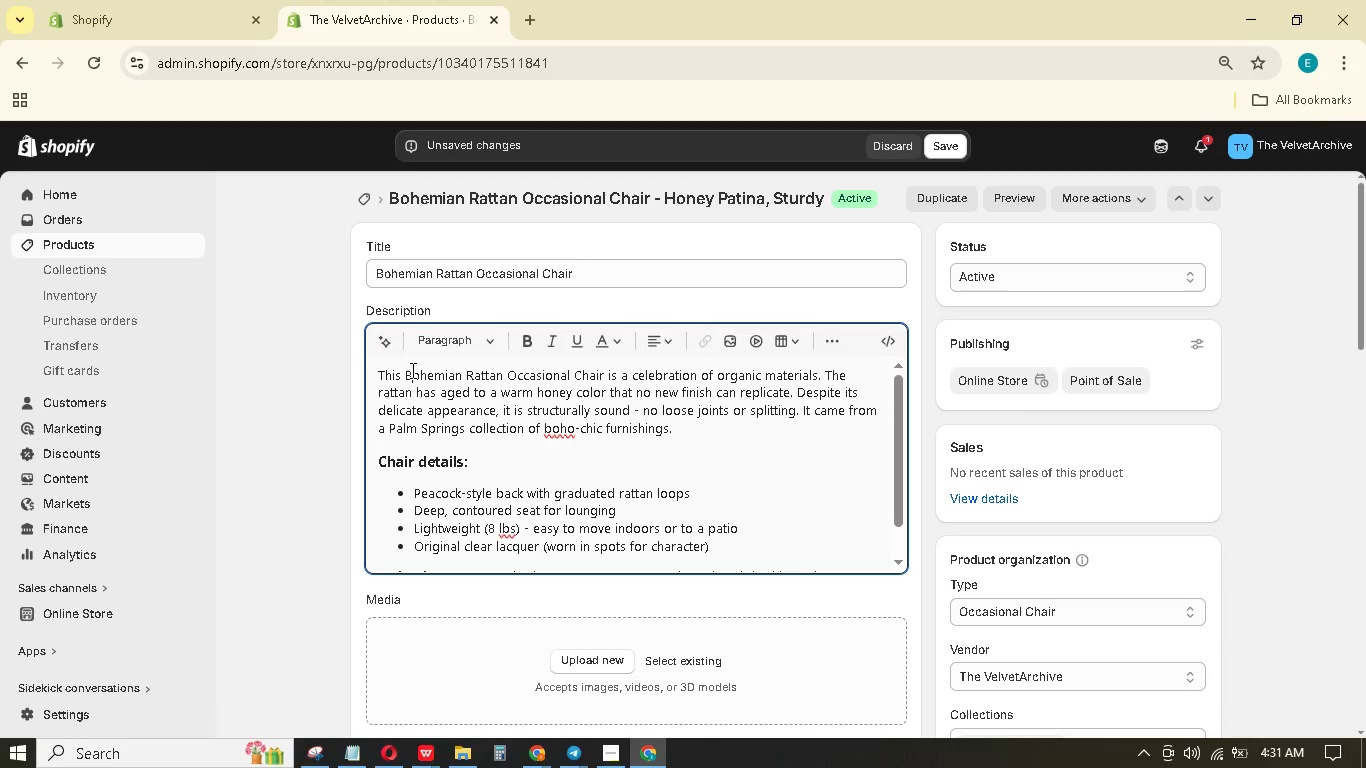 
left_click_drag(start_coordinate=[405, 371], to_coordinate=[604, 367])
 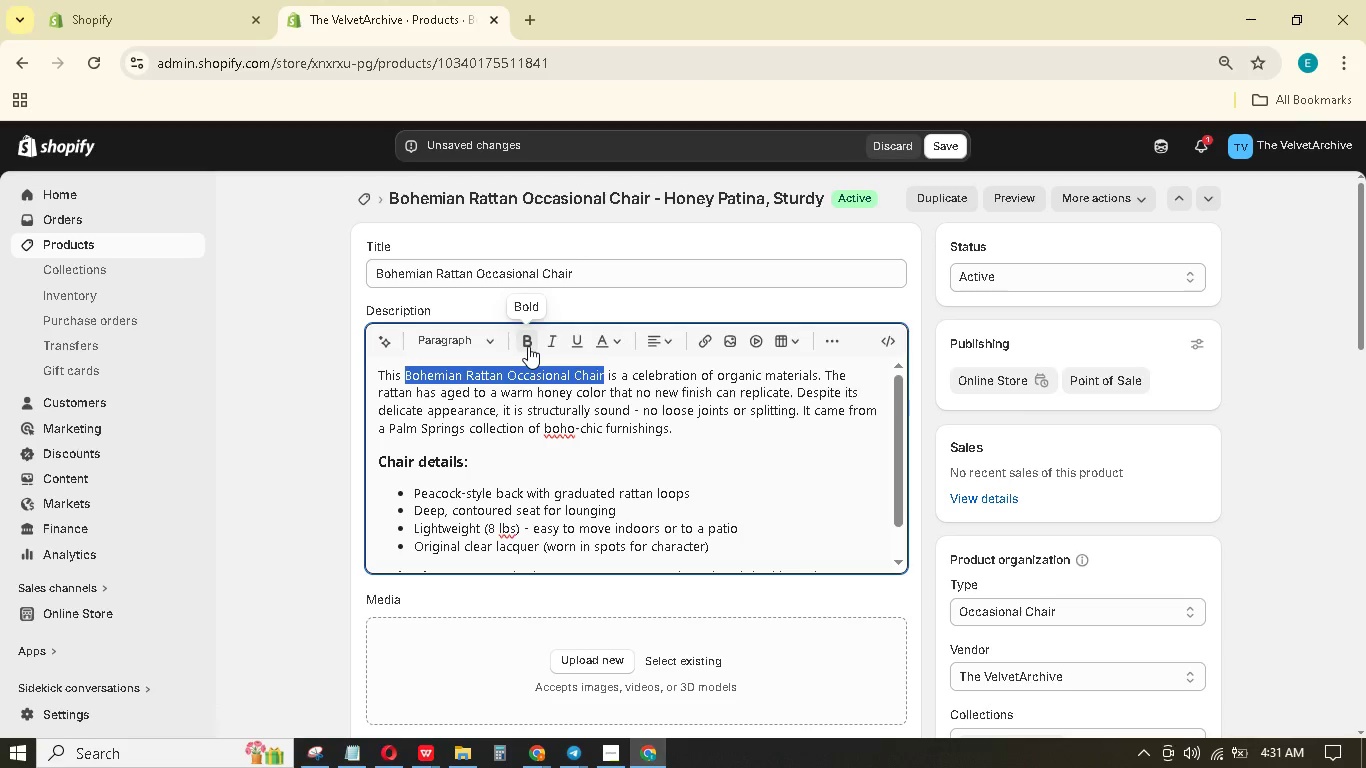 
double_click([528, 346])
 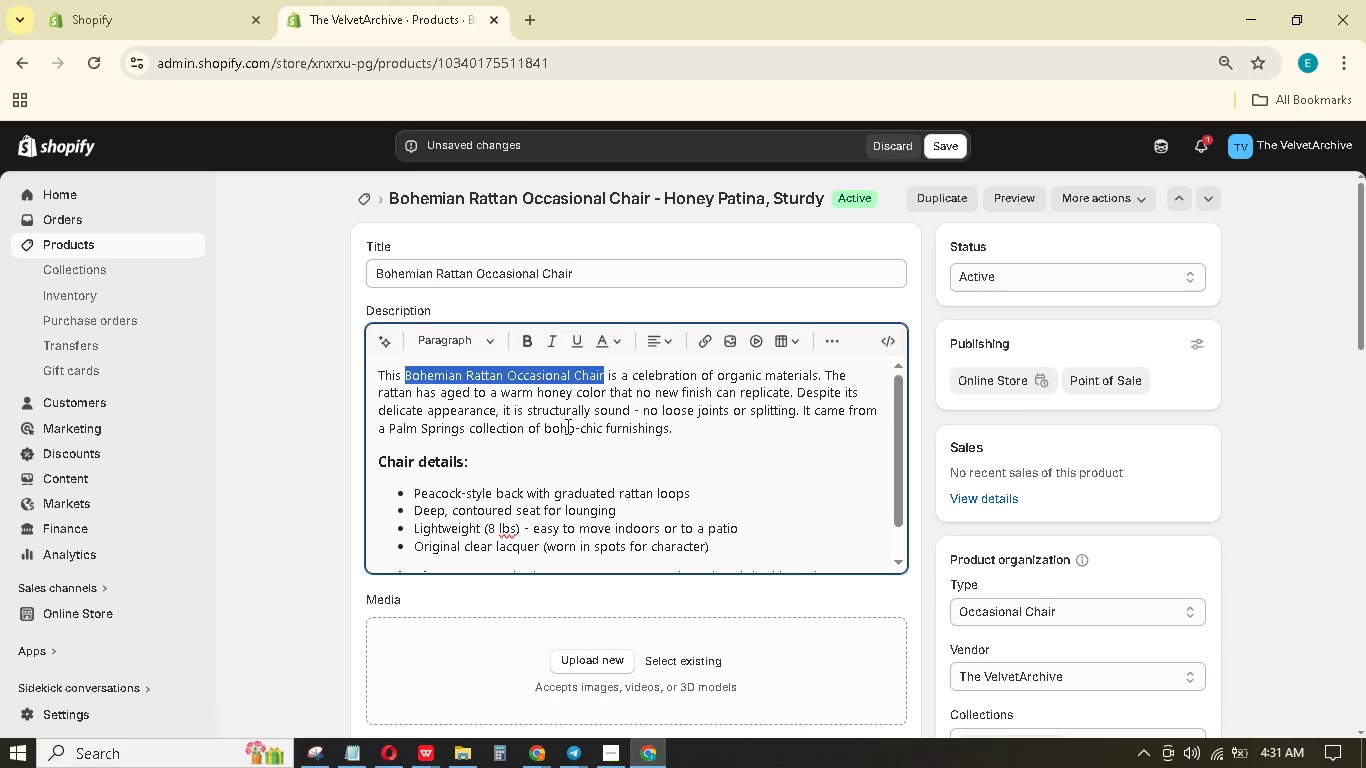 
scroll: coordinate [567, 426], scroll_direction: down, amount: 1.0
 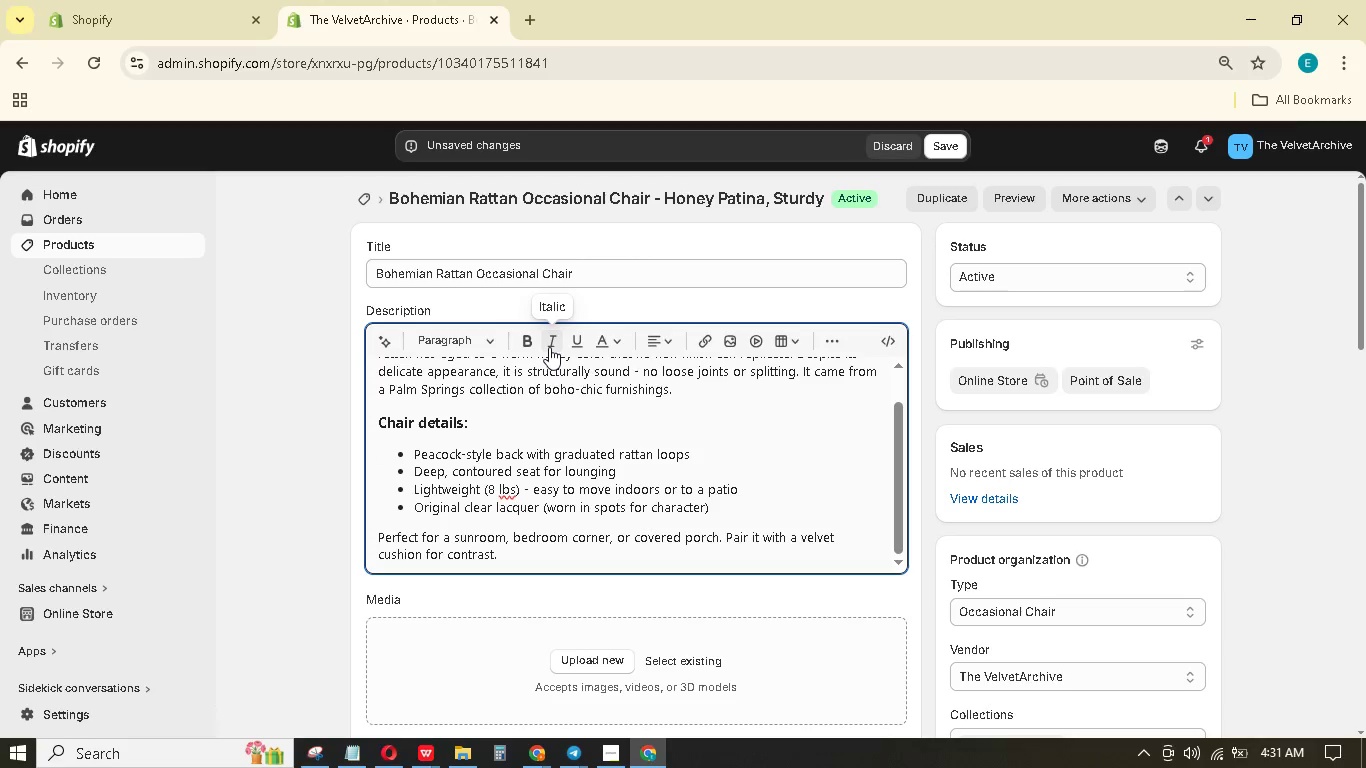 
scroll: coordinate [549, 363], scroll_direction: up, amount: 3.0
 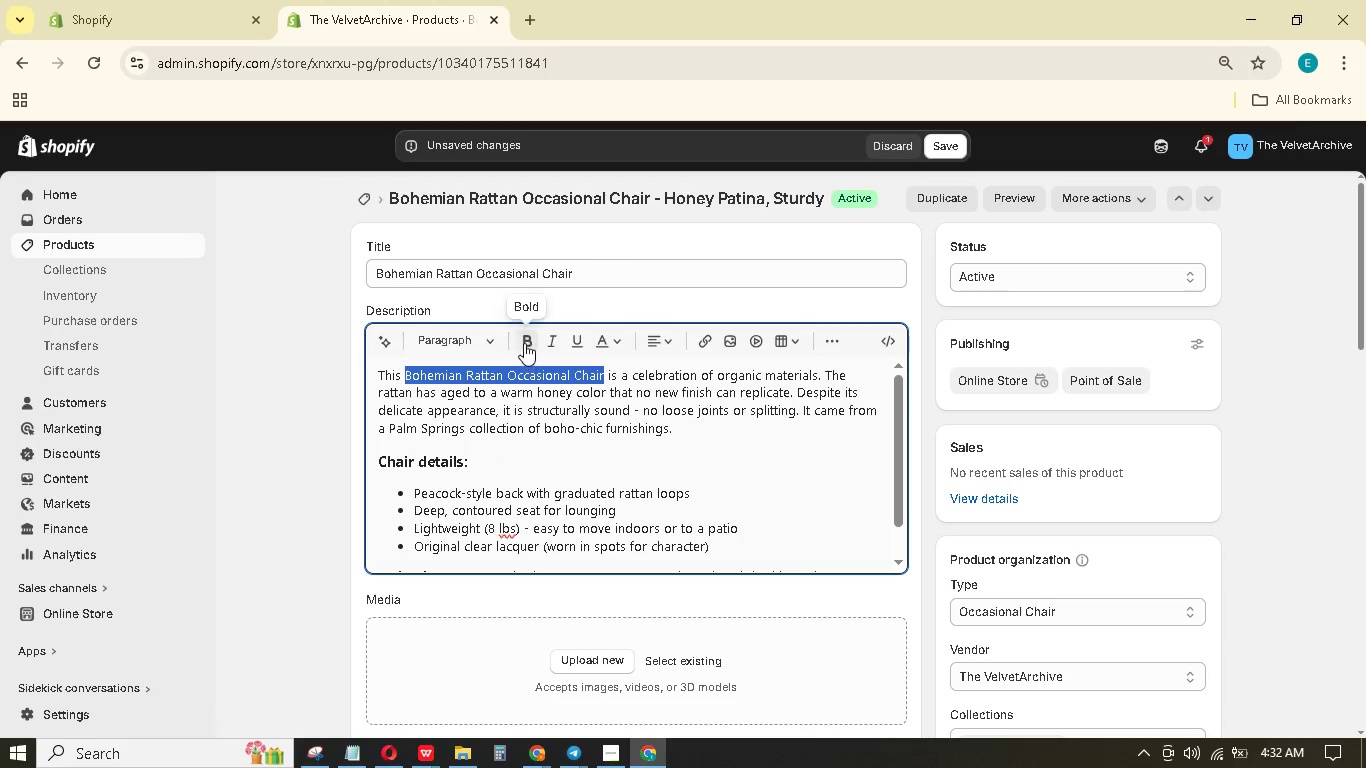 
left_click([524, 339])
 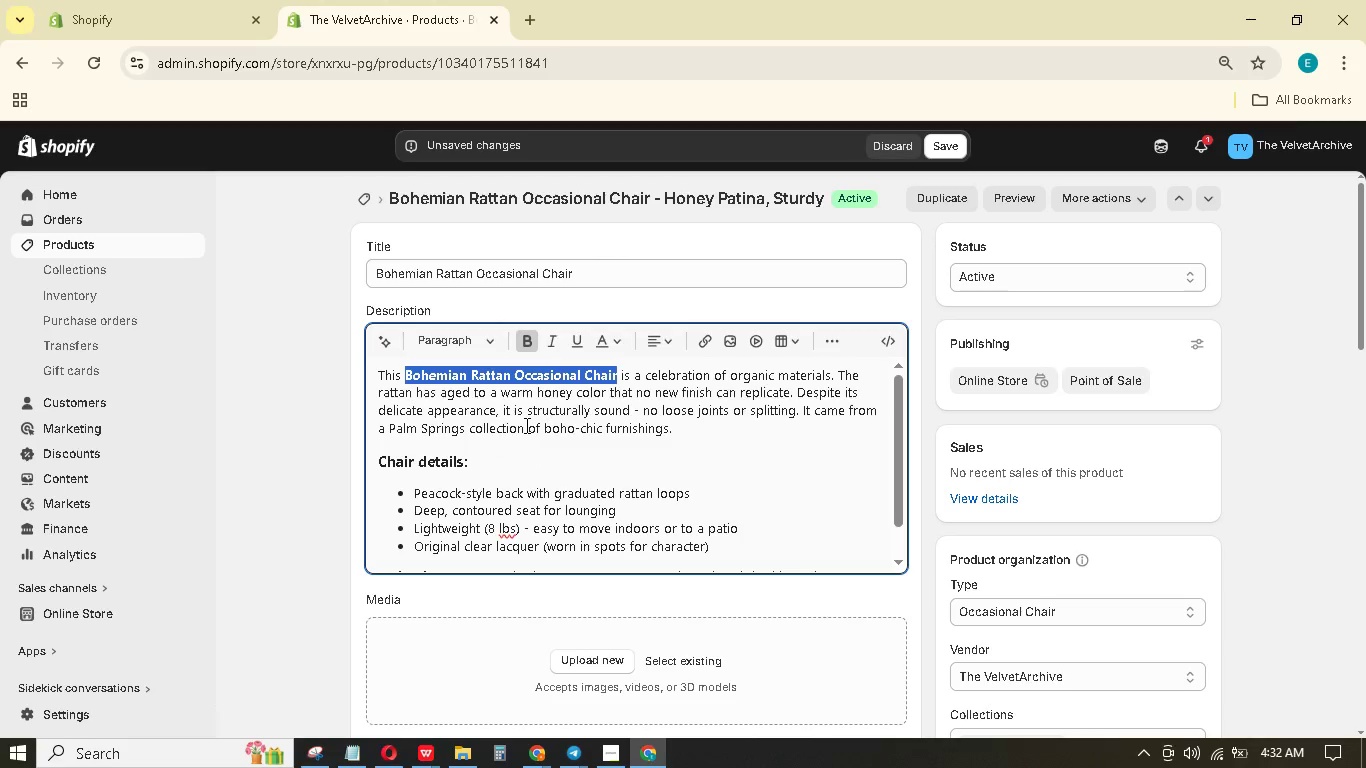 
scroll: coordinate [588, 515], scroll_direction: down, amount: 5.0
 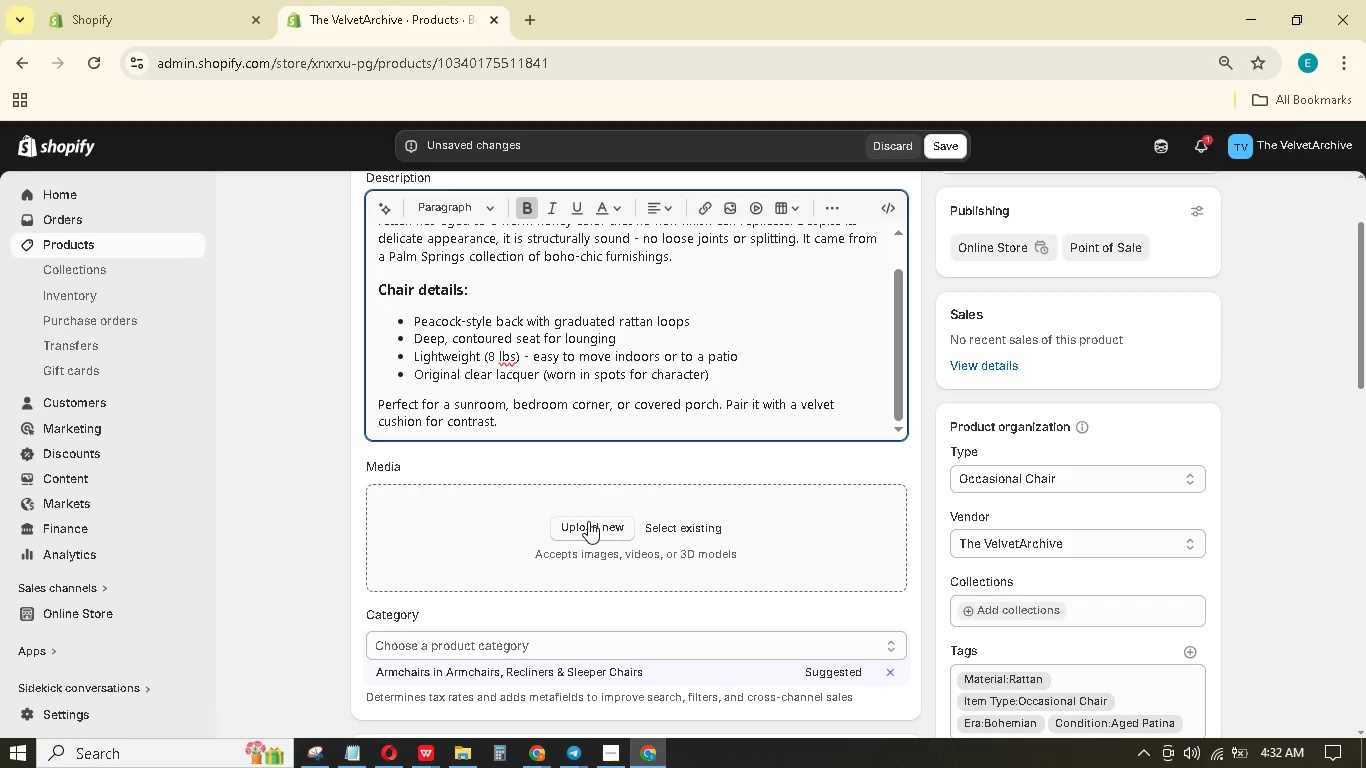 
double_click([588, 521])
 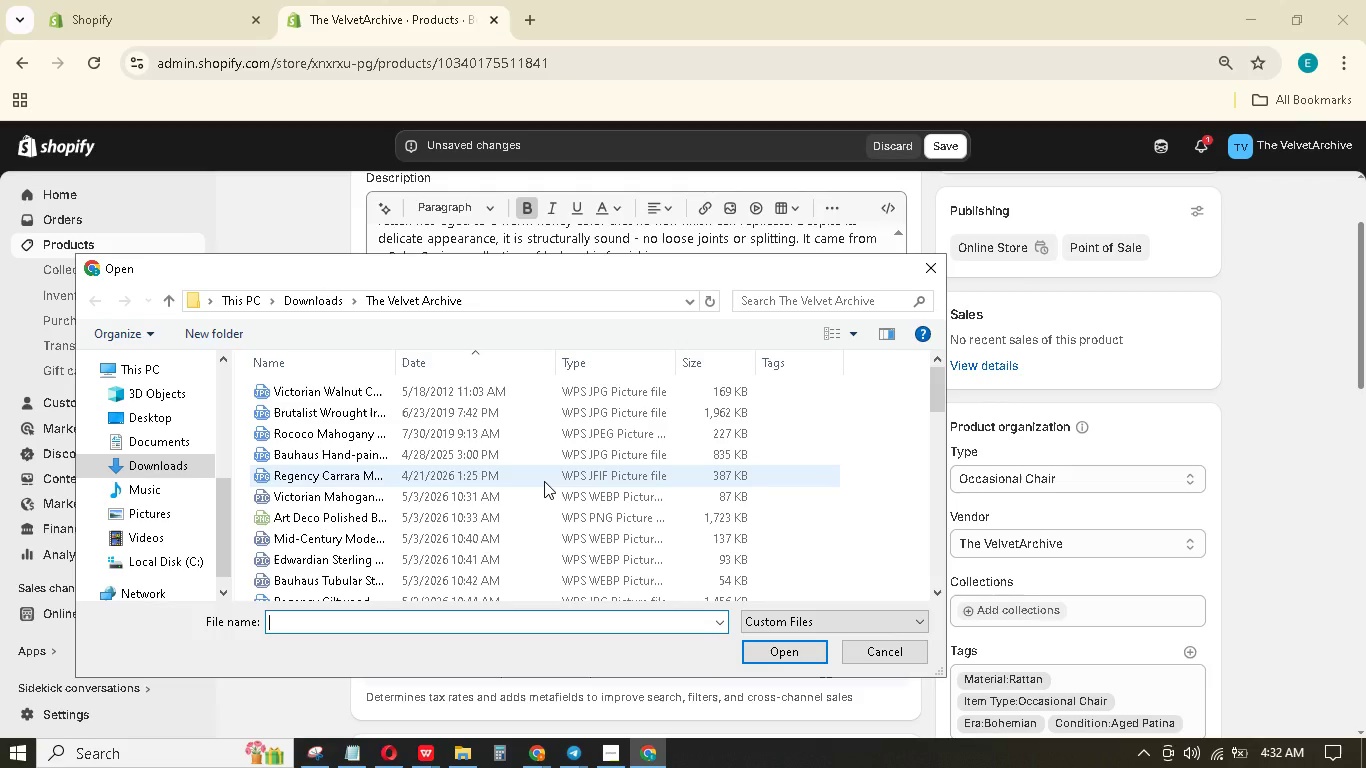 
wait(18.22)
 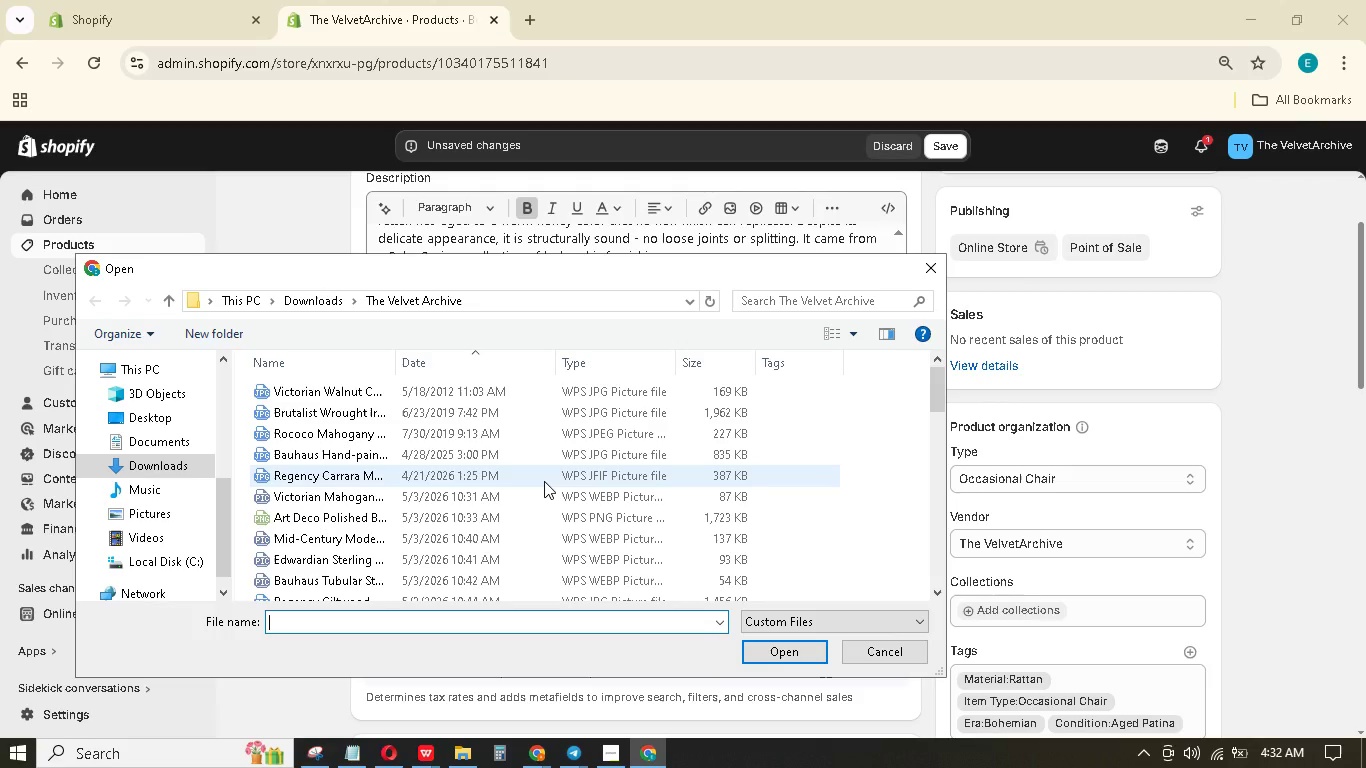 
left_click([784, 303])
 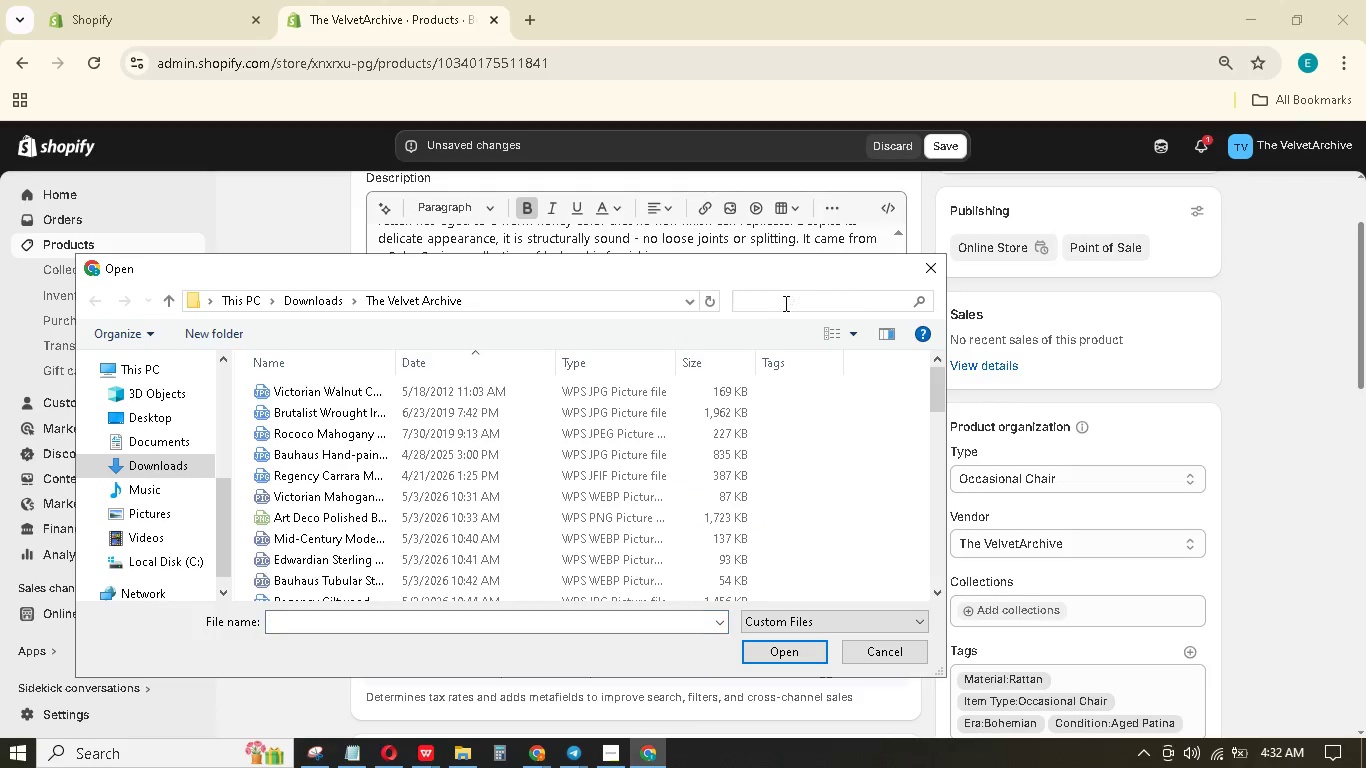 
key(Control+V)
 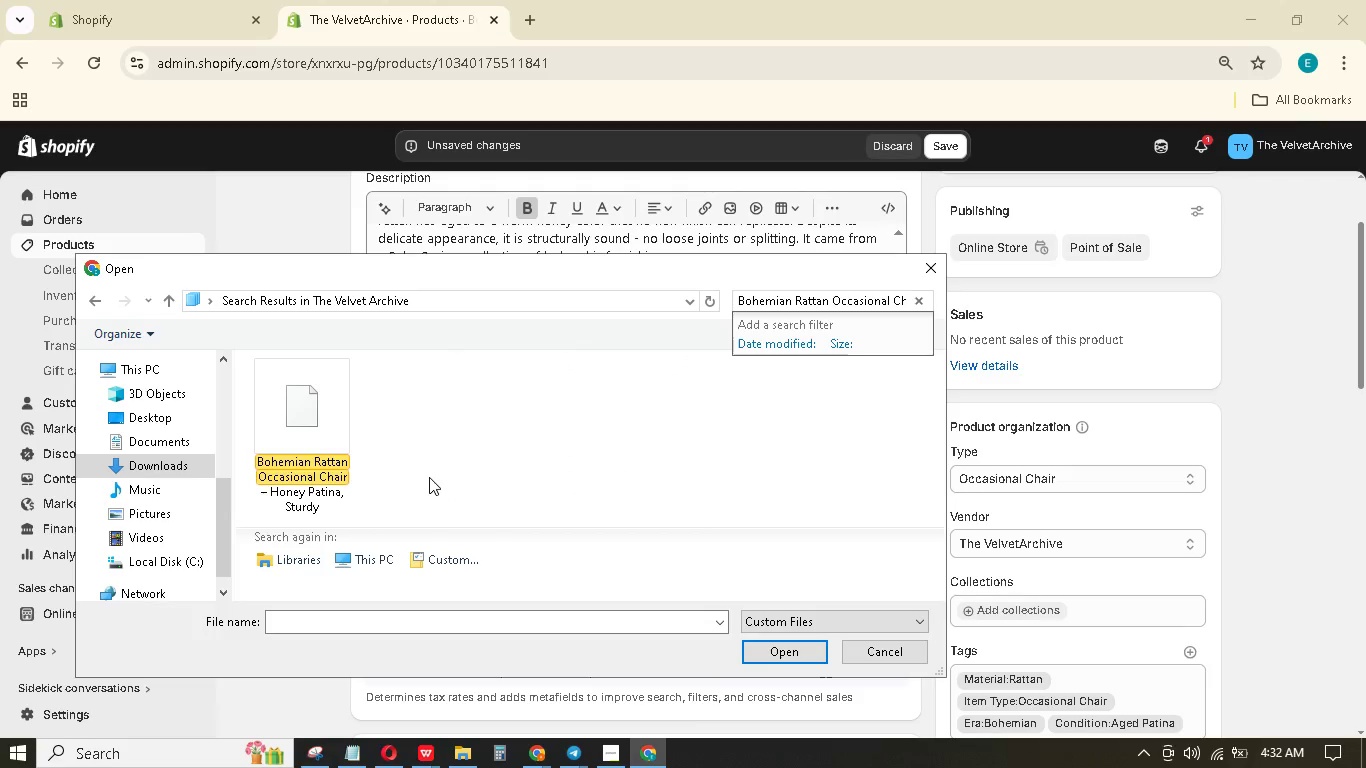 
left_click([300, 445])
 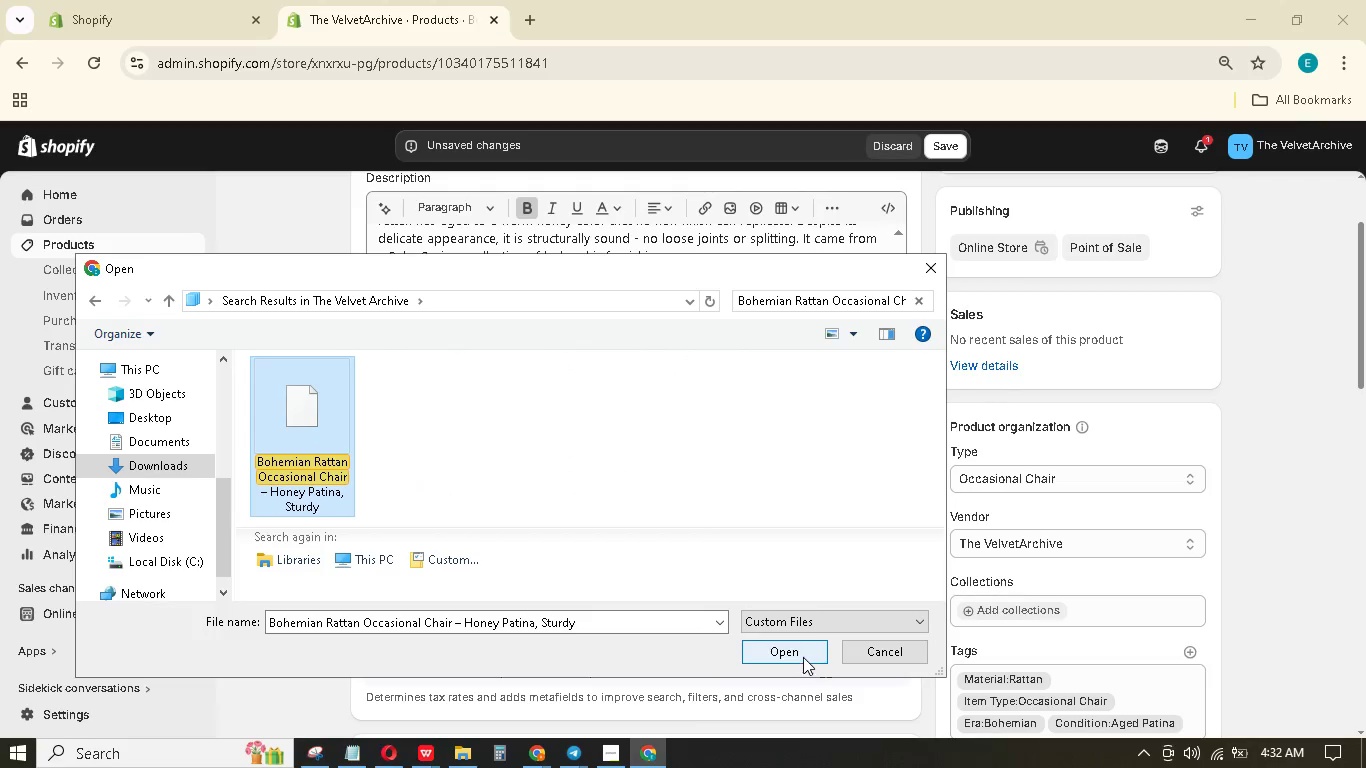 
double_click([803, 654])
 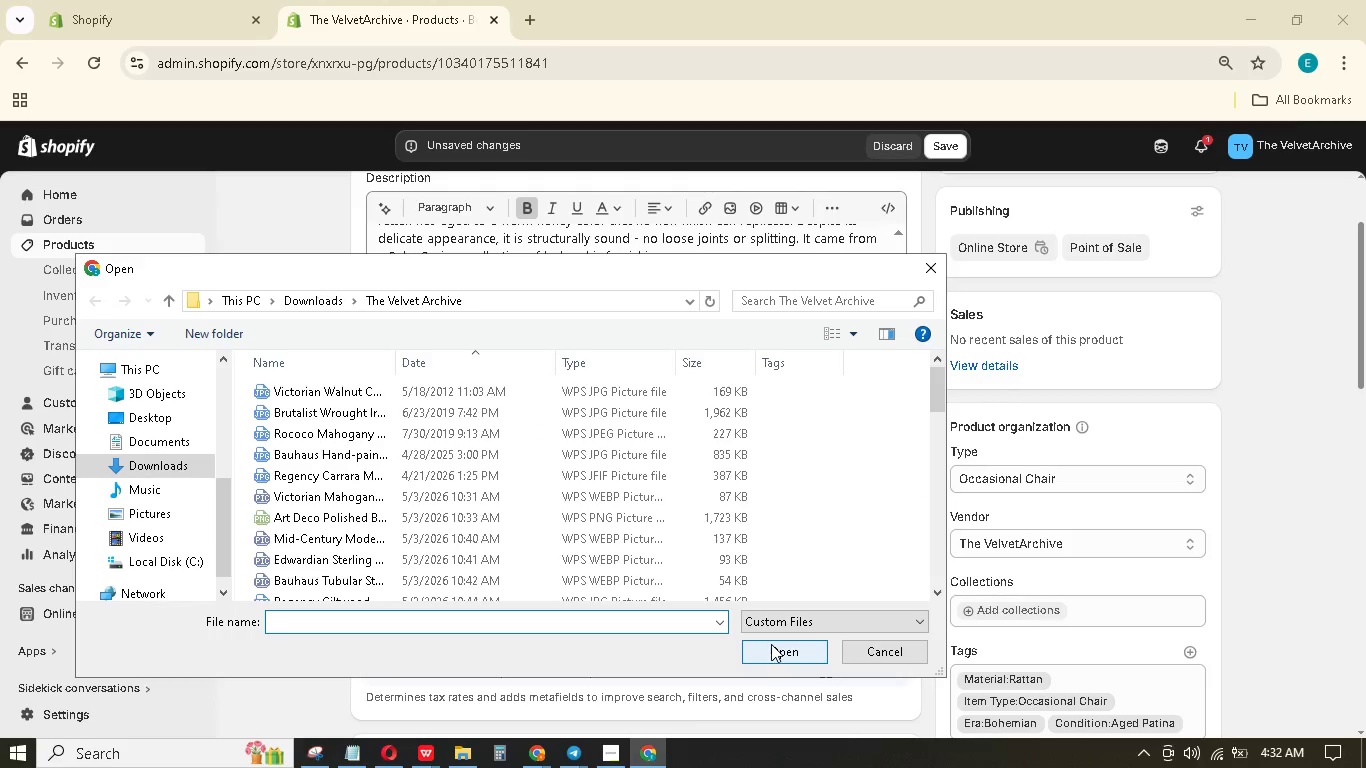 
left_click([834, 305])
 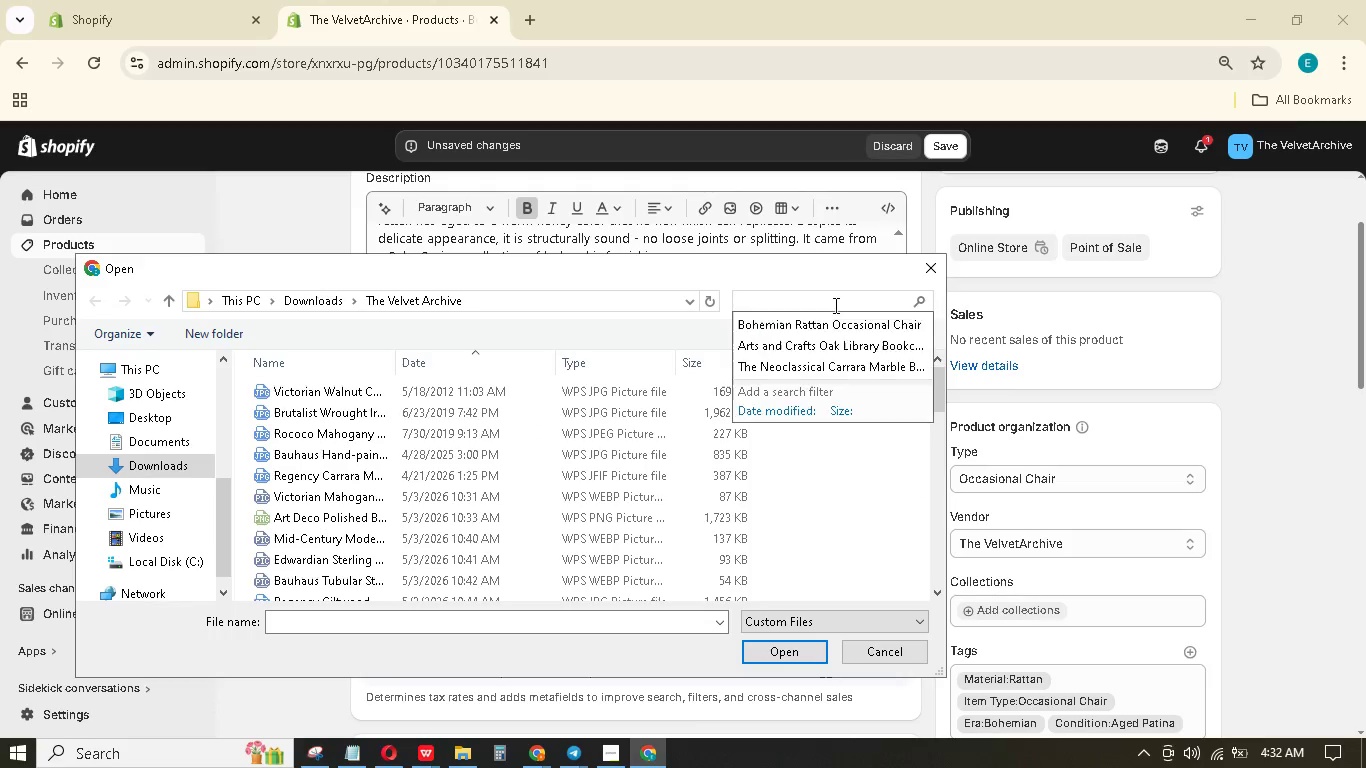 
key(Control+V)
 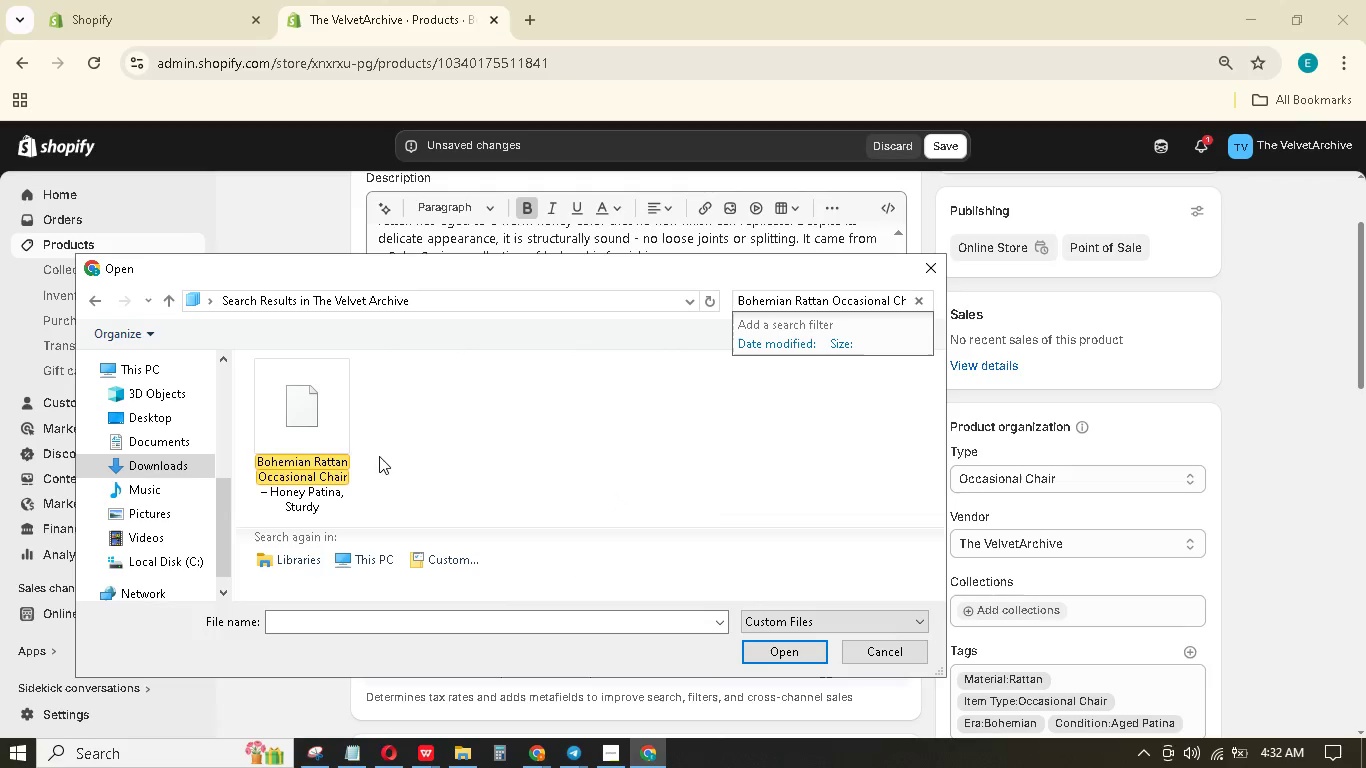 
left_click([275, 420])
 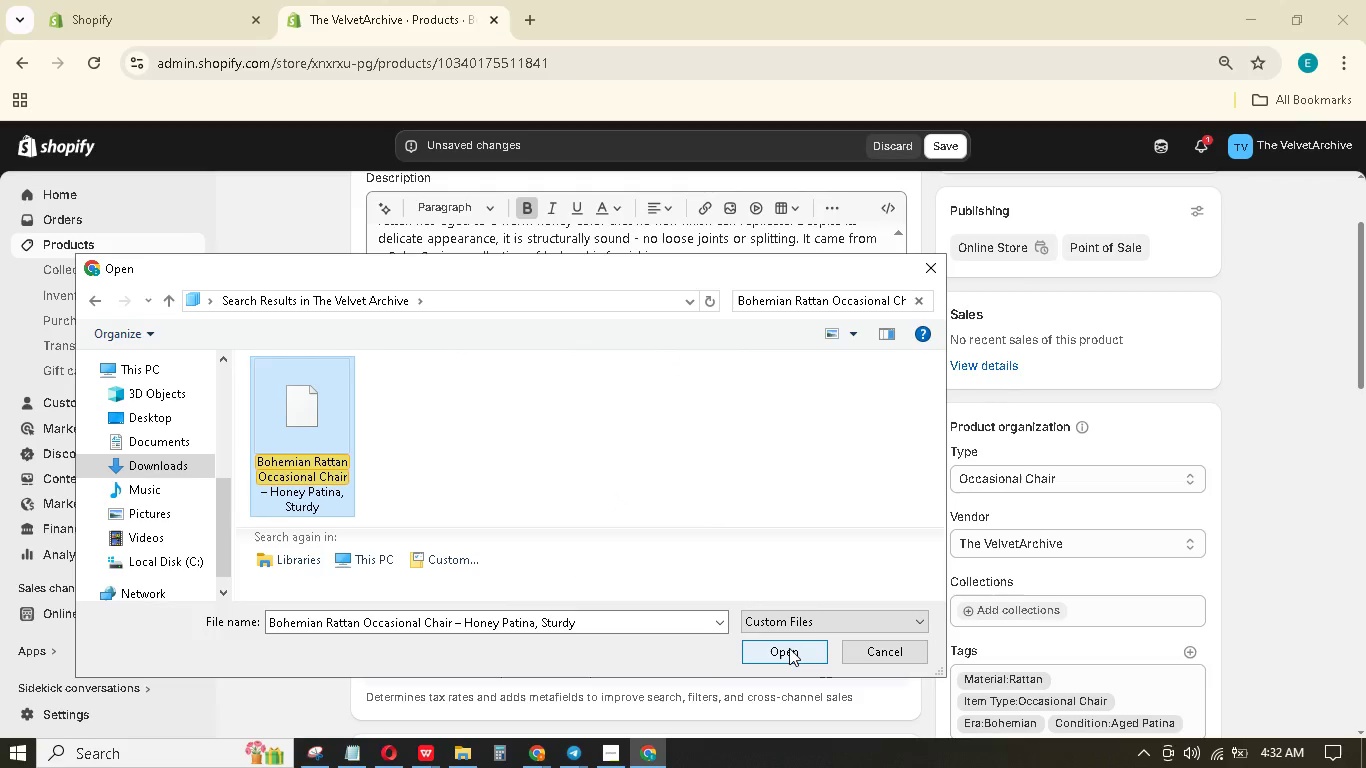 
left_click([790, 651])
 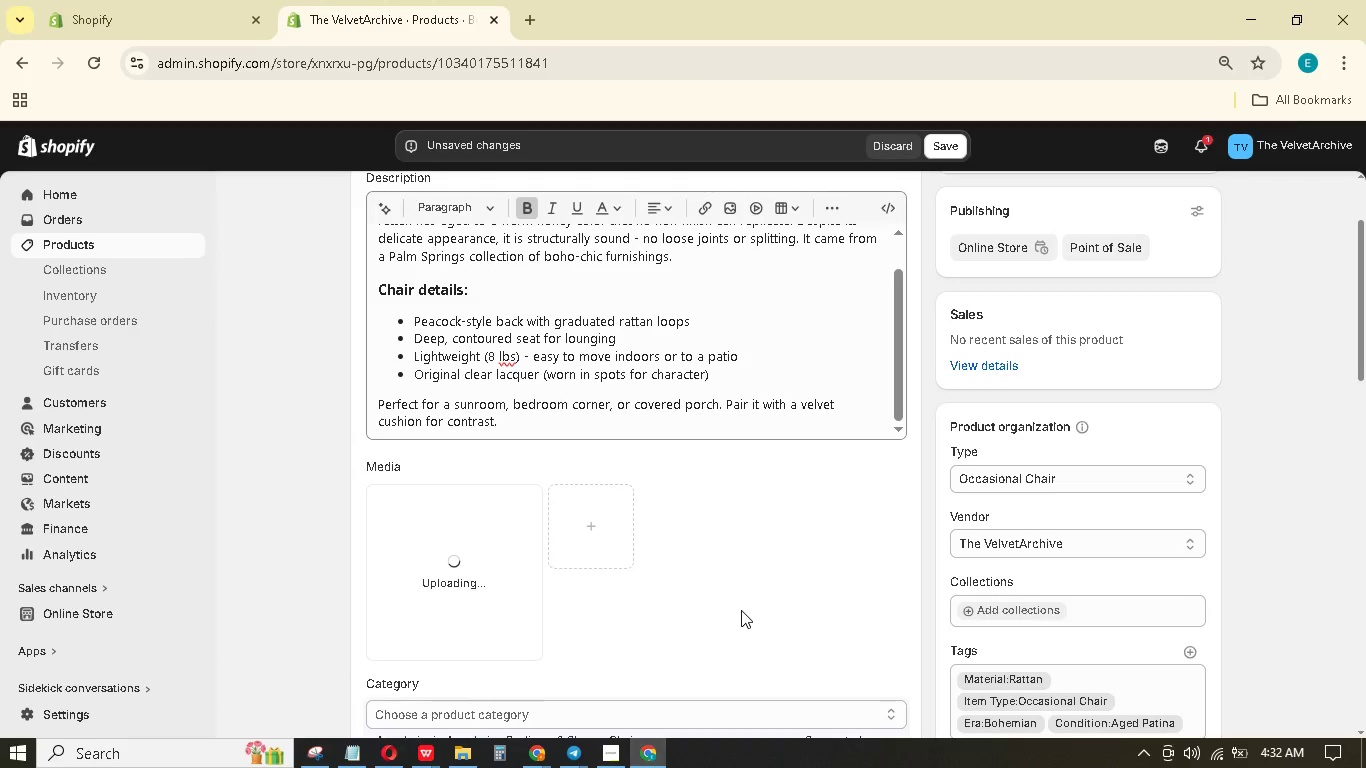 
scroll: coordinate [739, 596], scroll_direction: down, amount: 2.0
 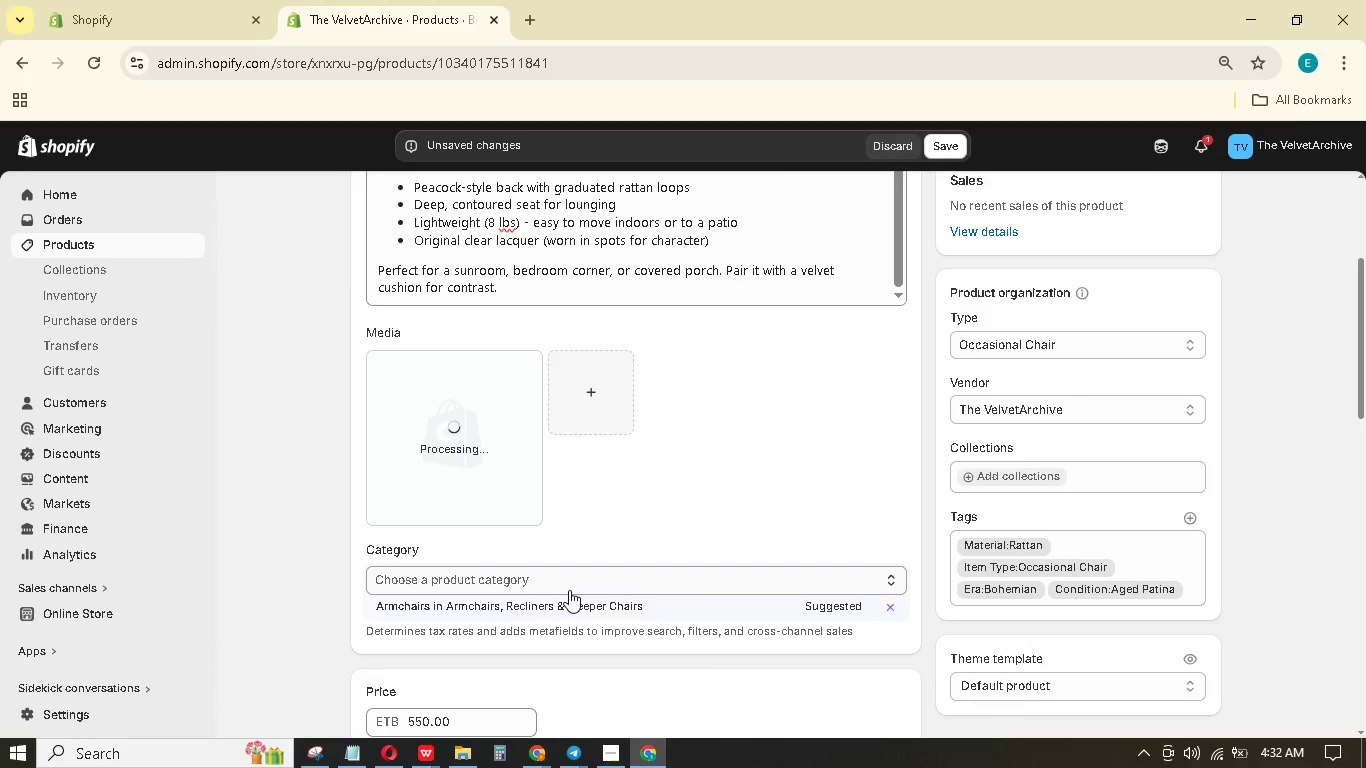 
wait(9.52)
 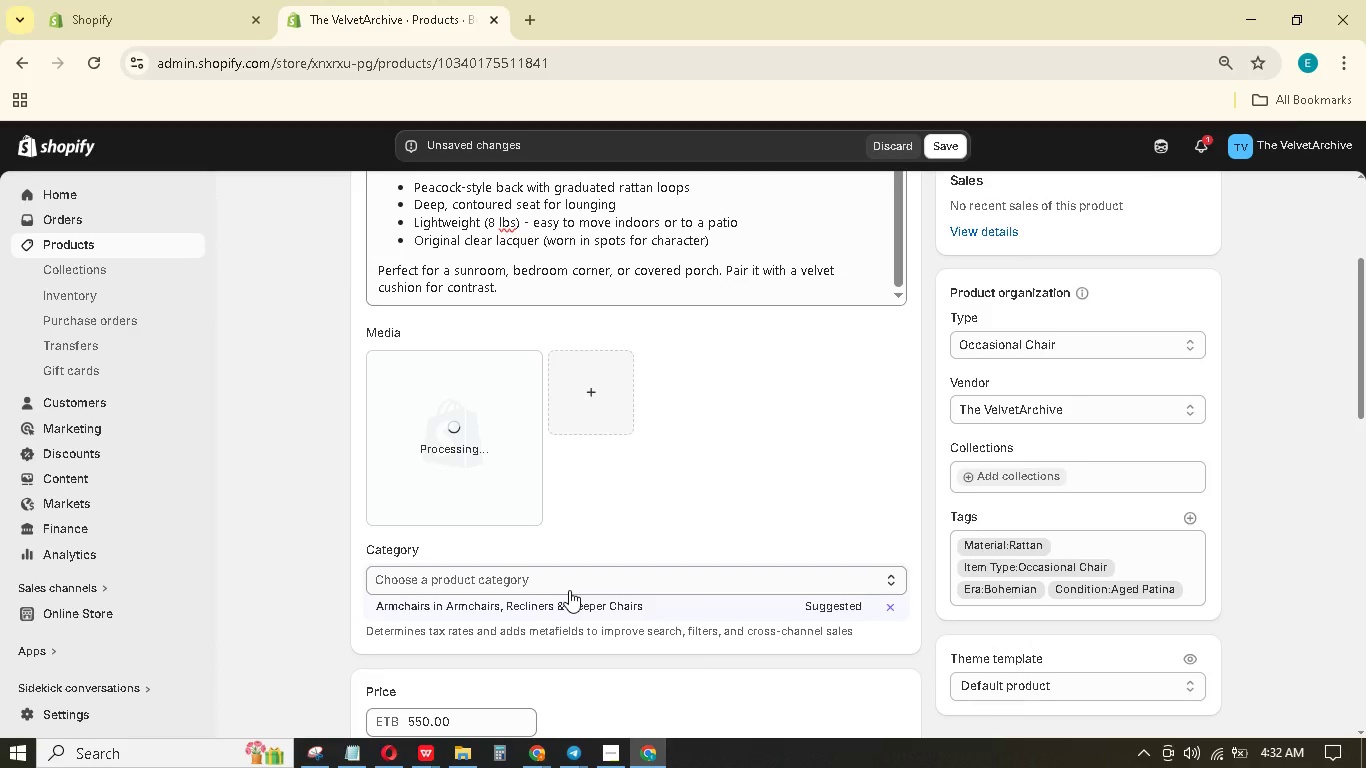 
double_click([575, 606])
 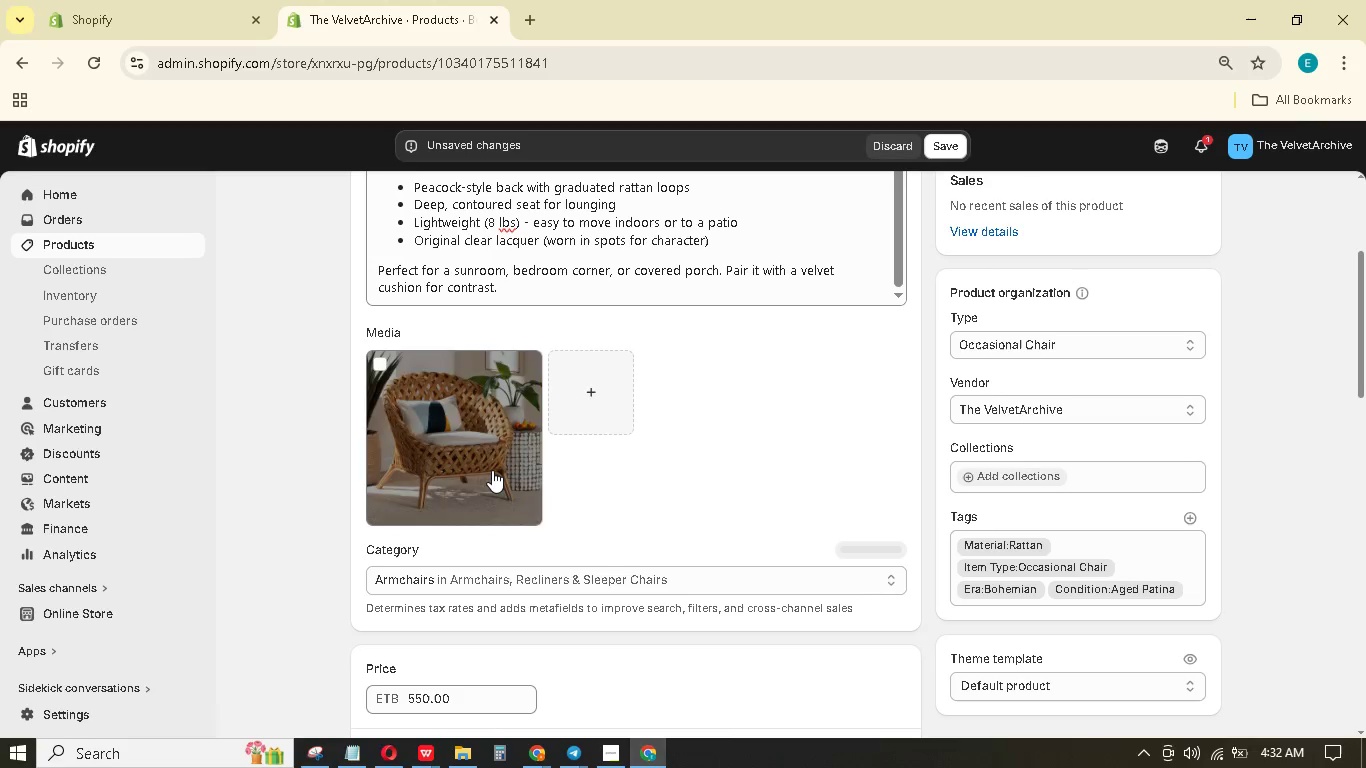 
double_click([492, 470])
 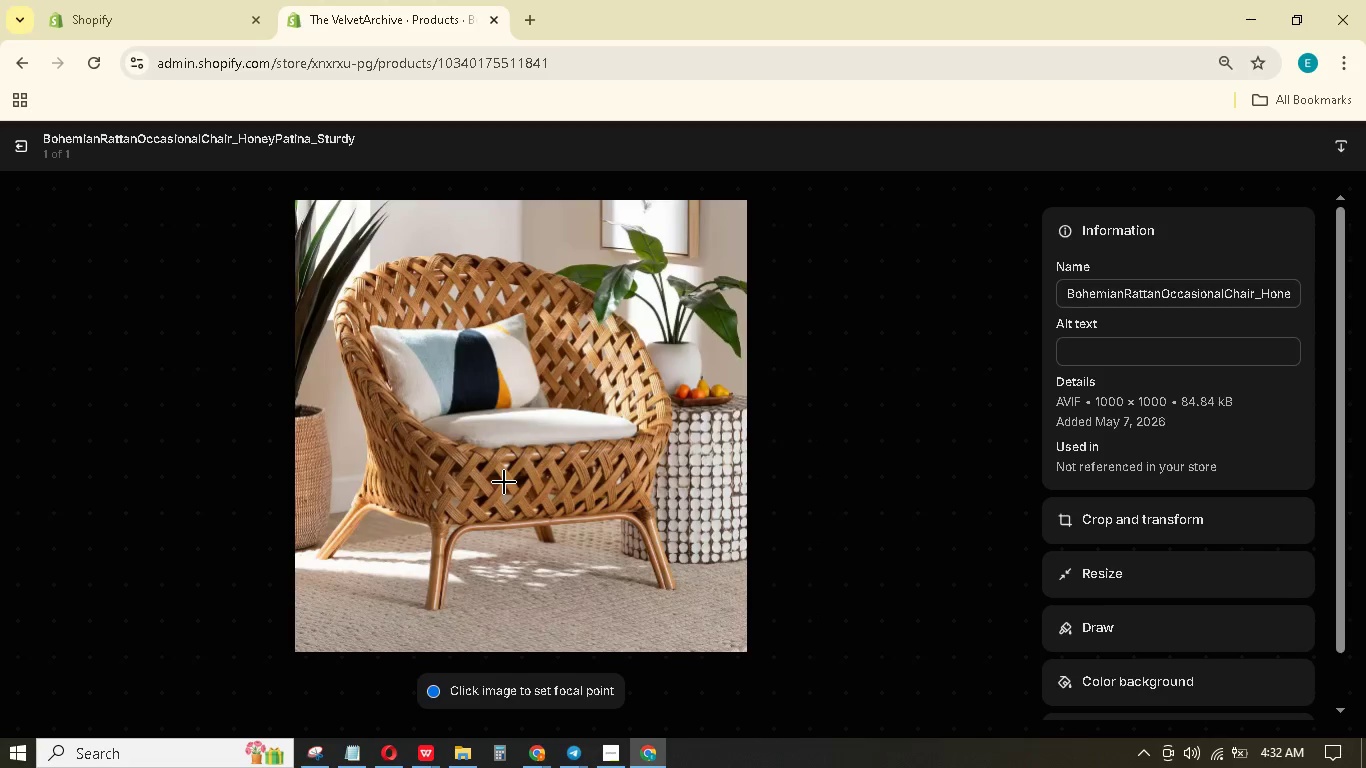 
wait(10.34)
 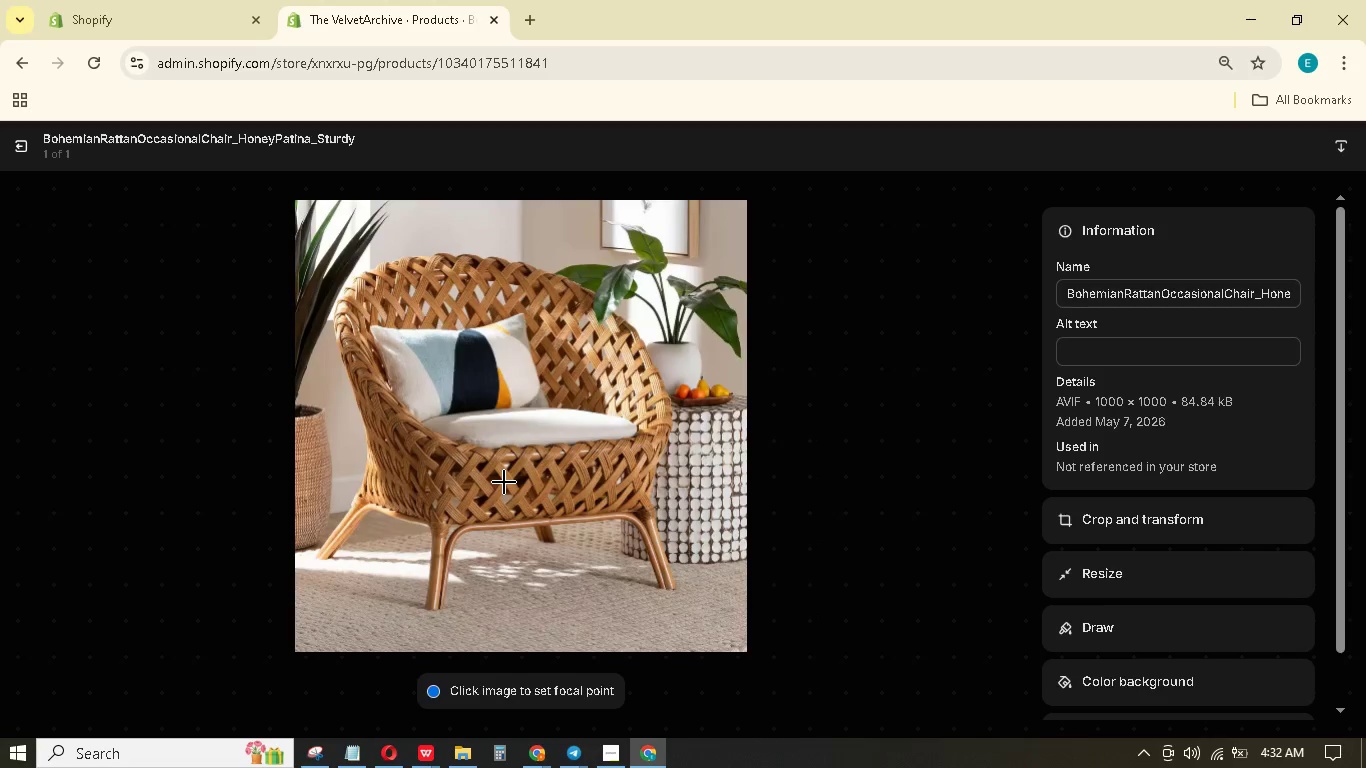 
double_click([1078, 347])
 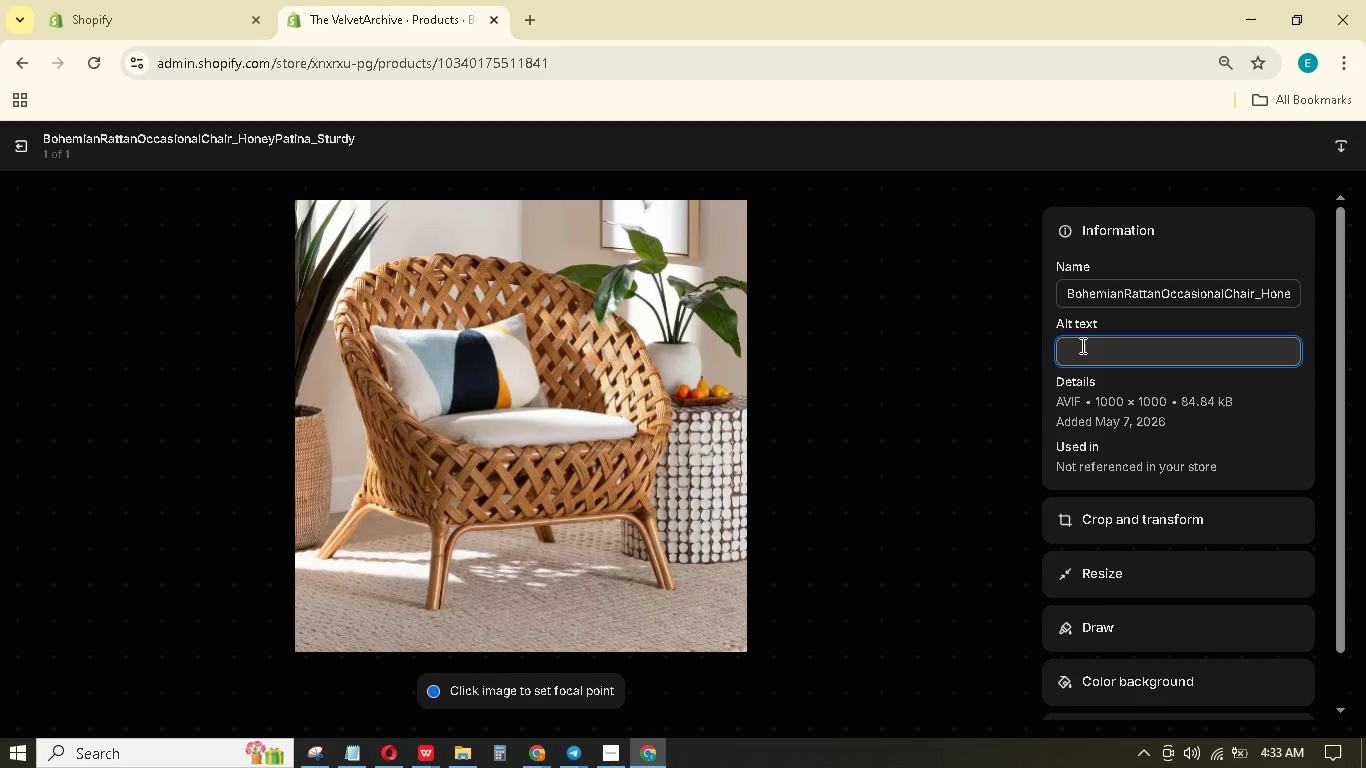 
type(Peacock bck and honey)
 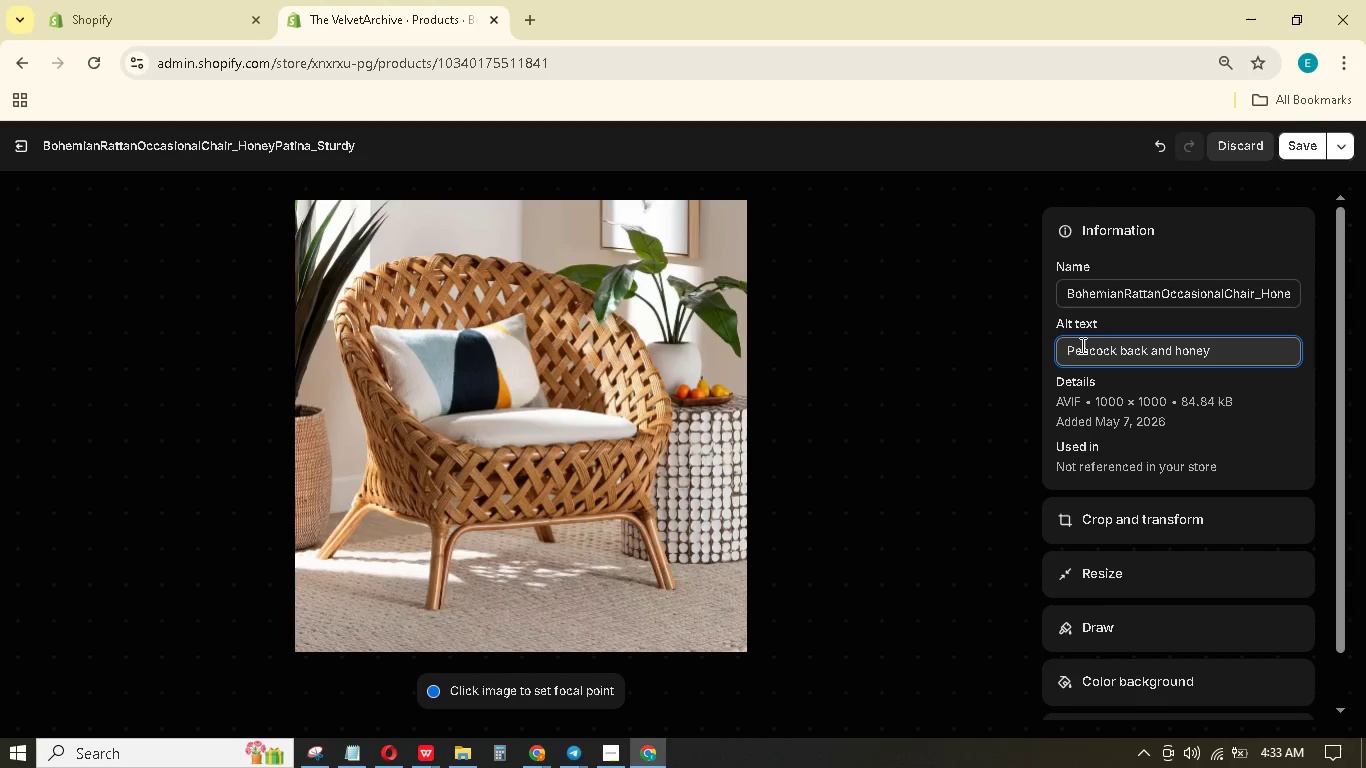 
type(-colore)
 